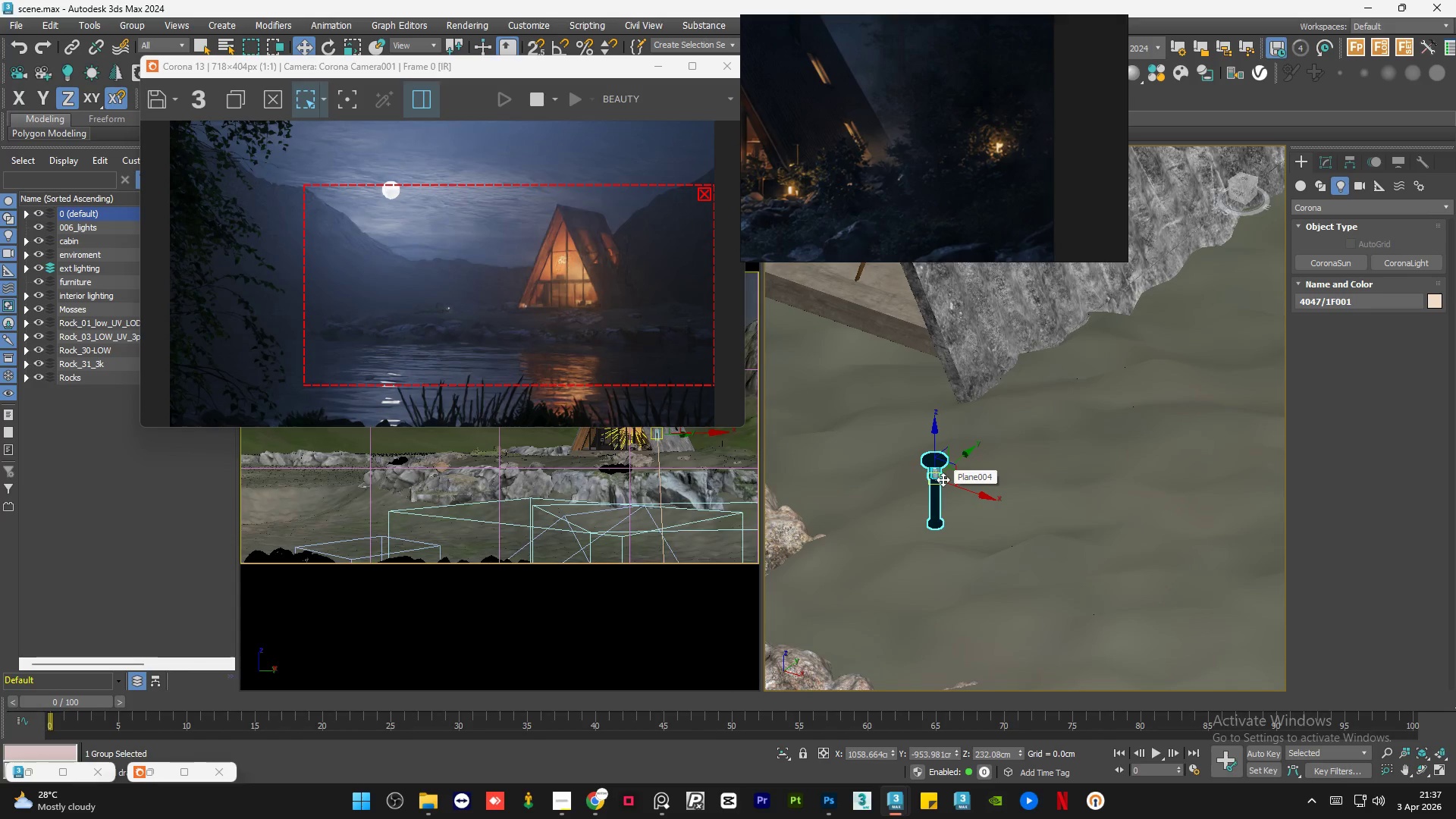 
key(Control+Z)
 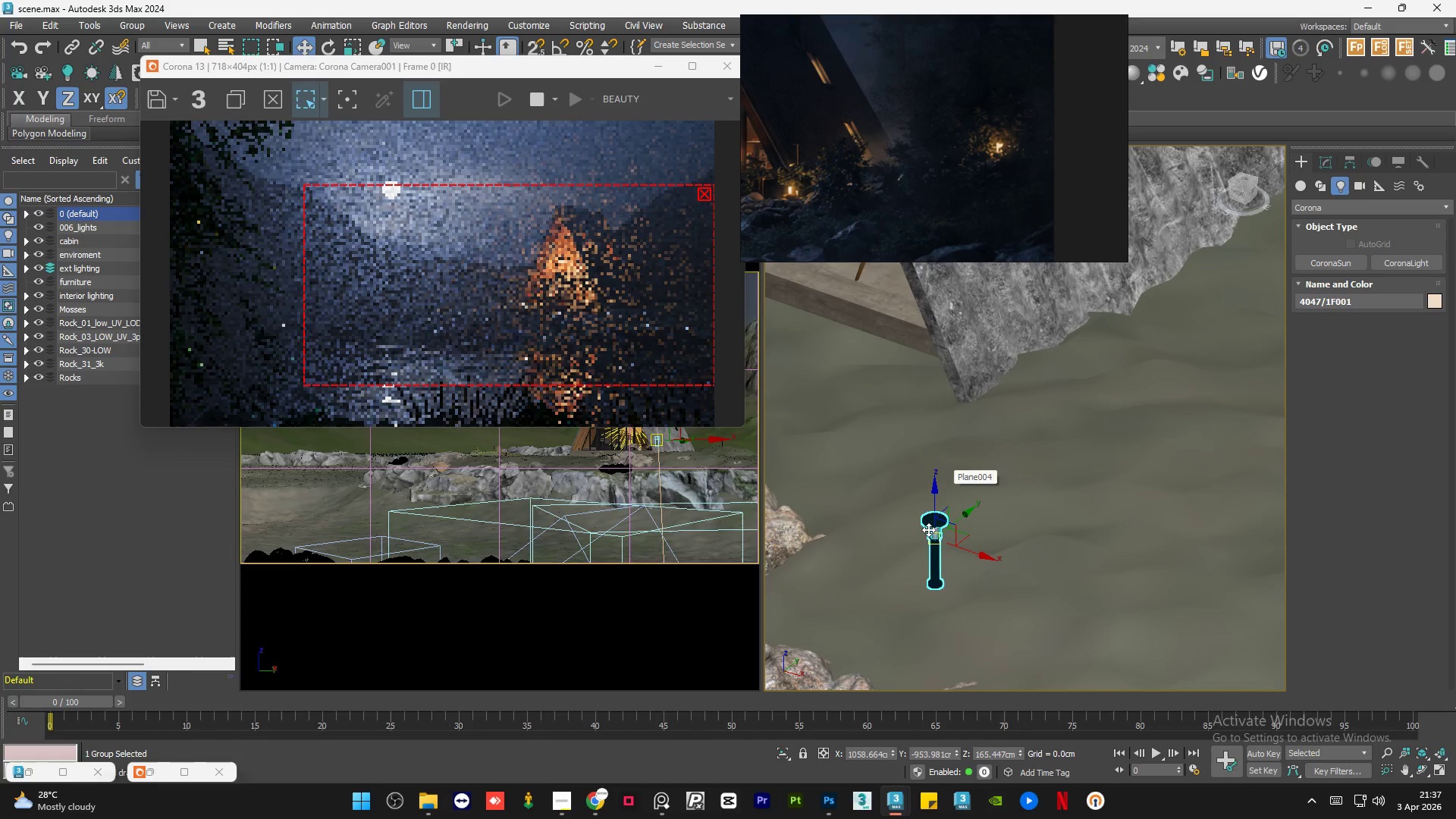 
right_click([930, 519])
 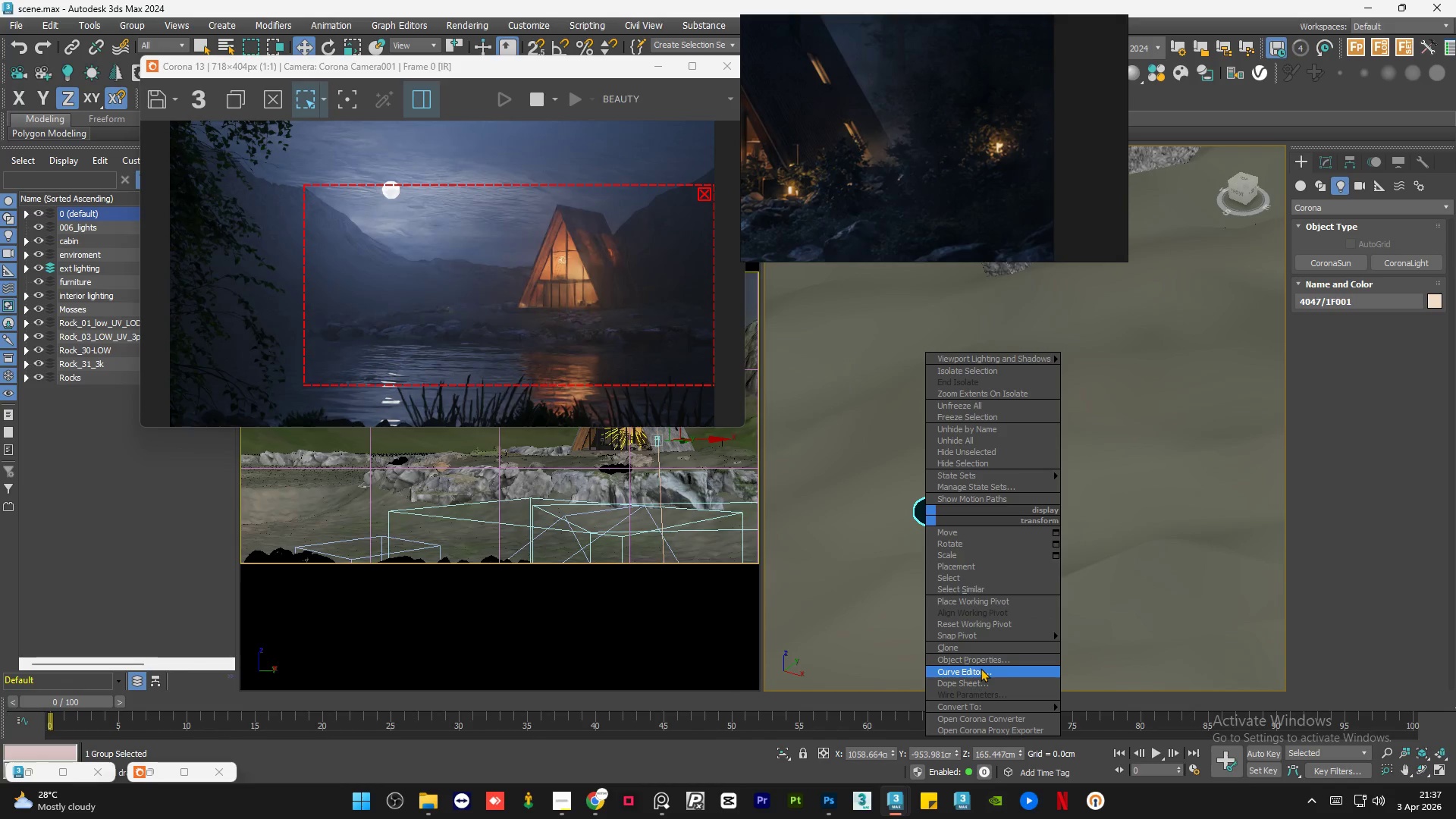 
scroll: coordinate [929, 529], scroll_direction: up, amount: 3.0
 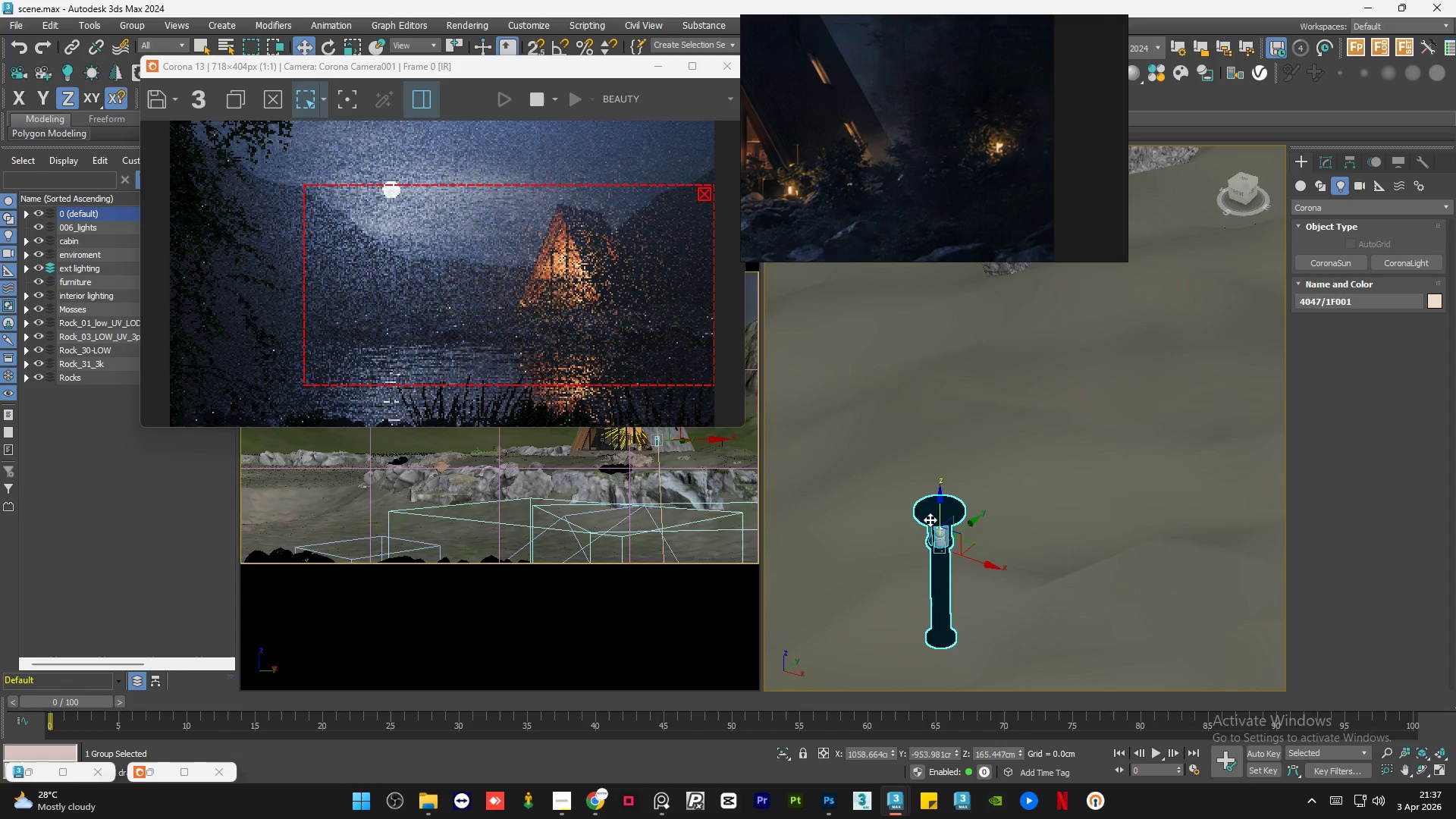 
left_click([985, 659])
 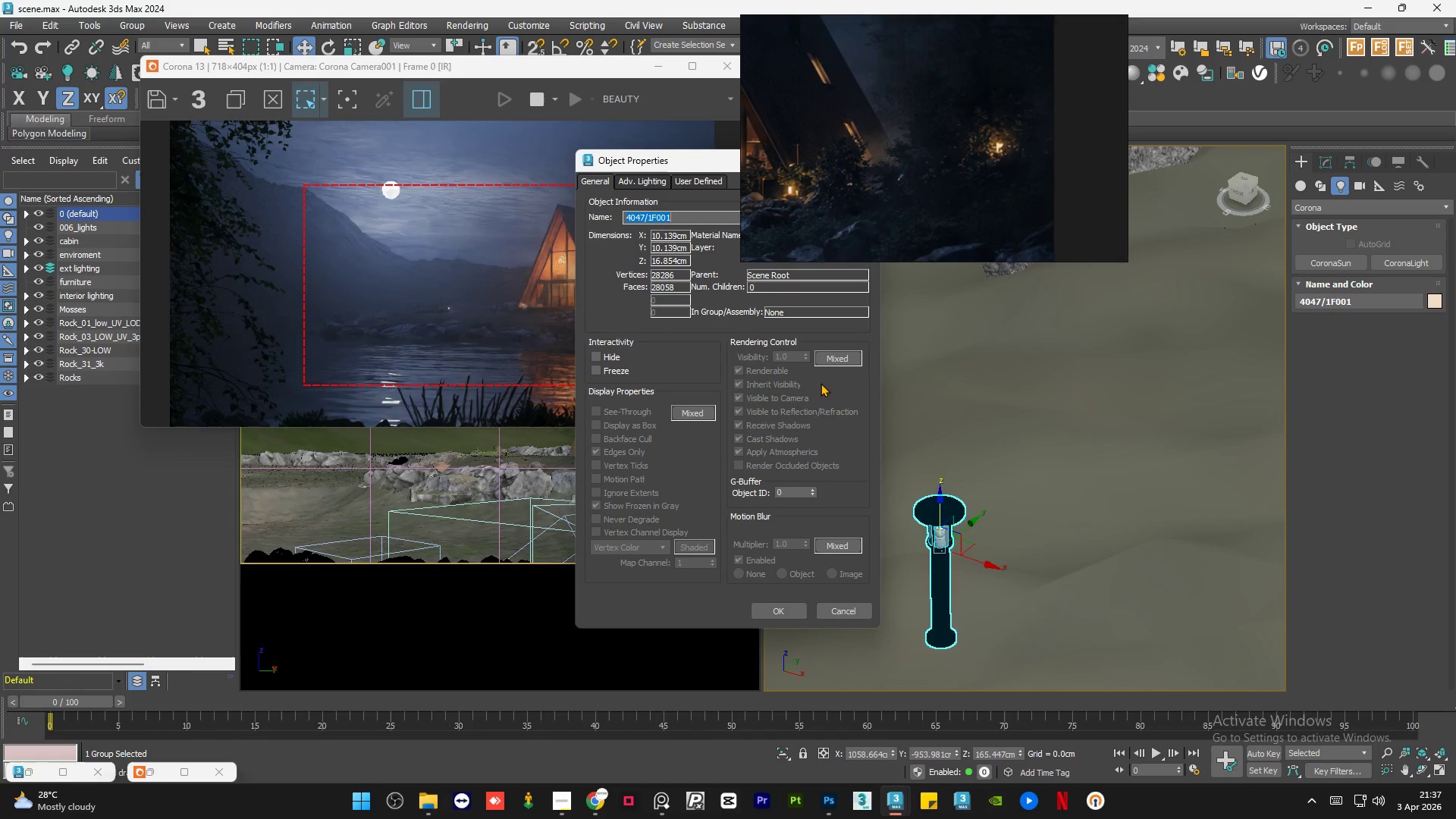 
left_click([835, 361])
 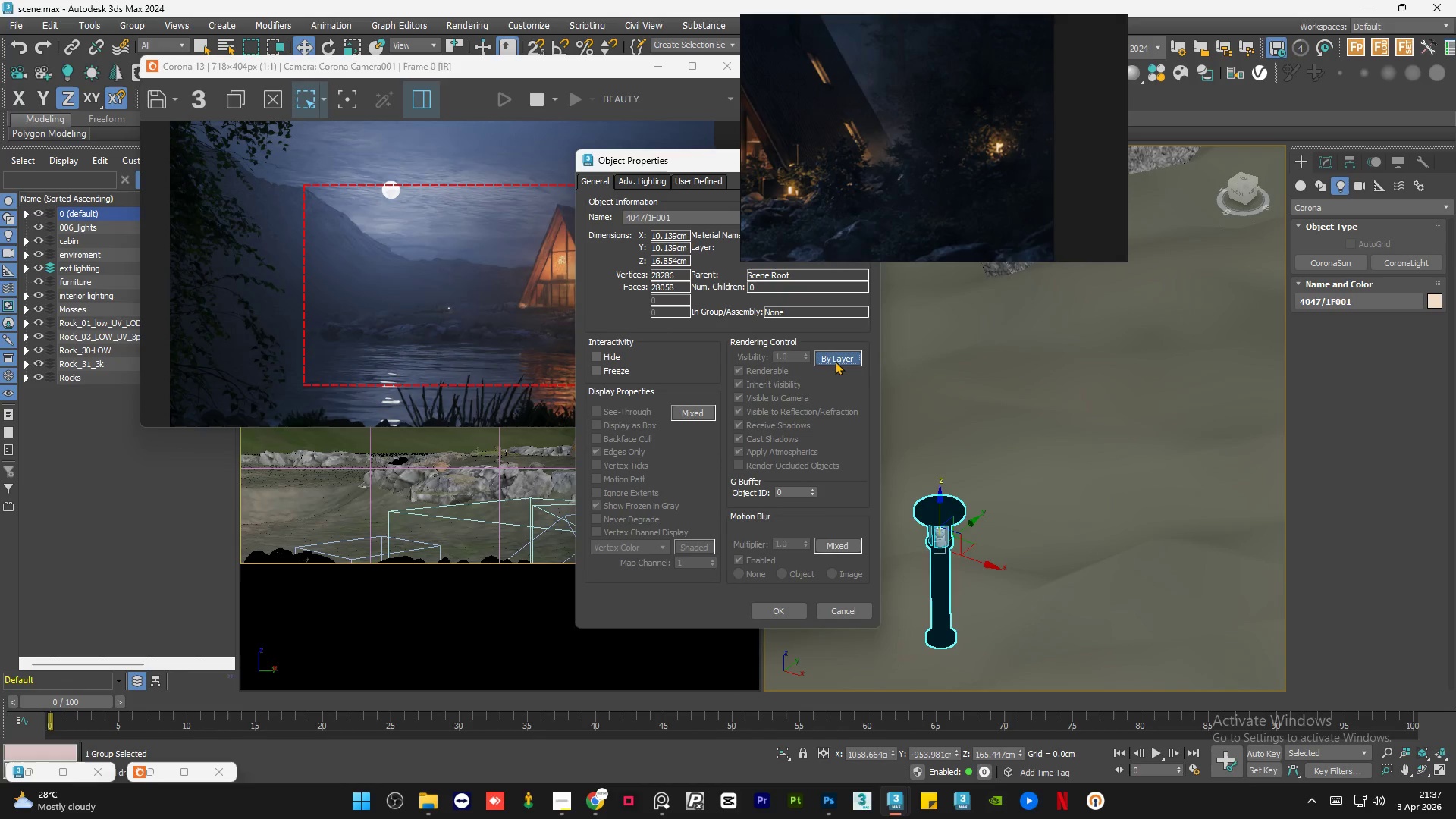 
left_click([835, 361])
 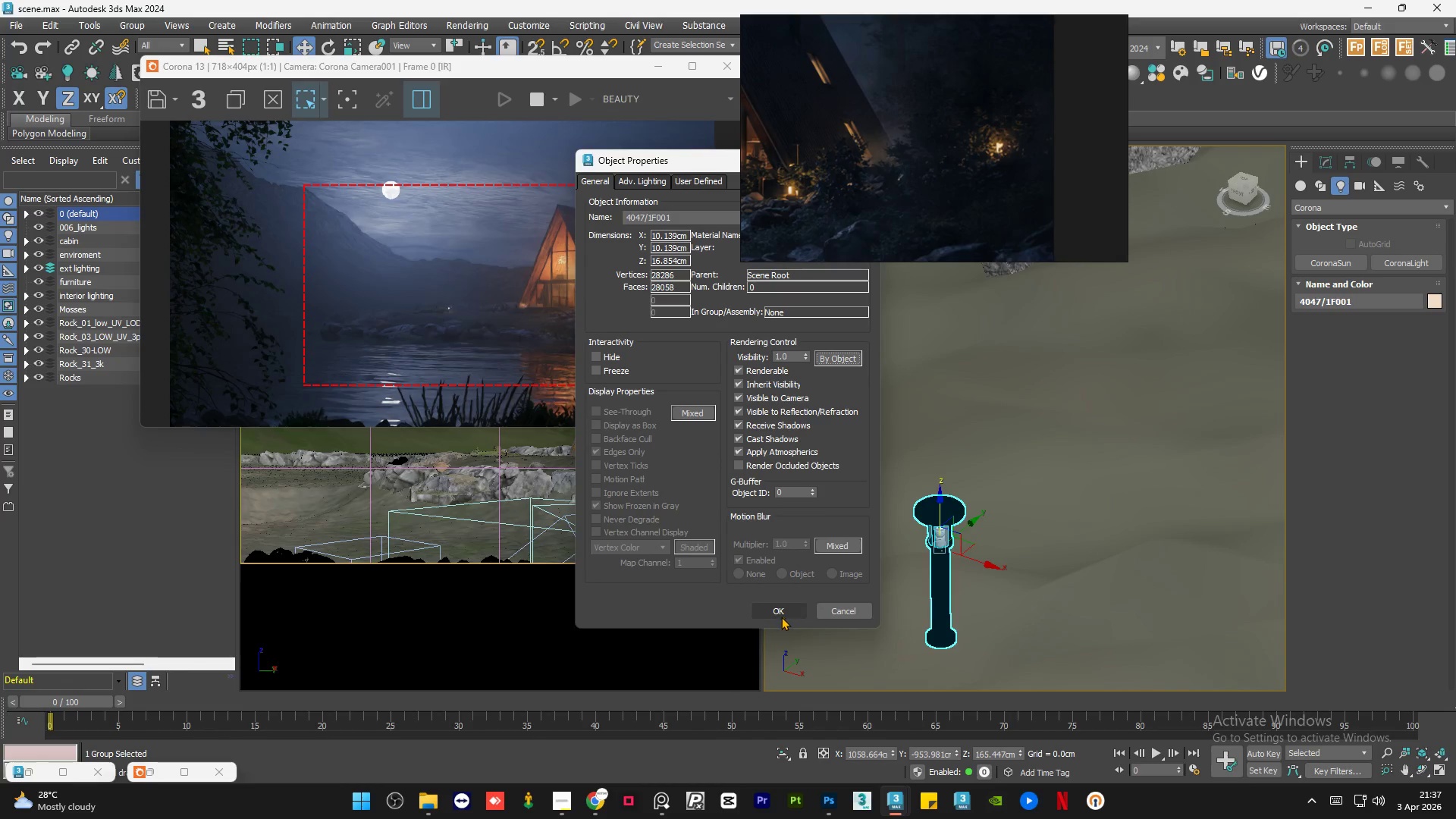 
left_click([780, 619])
 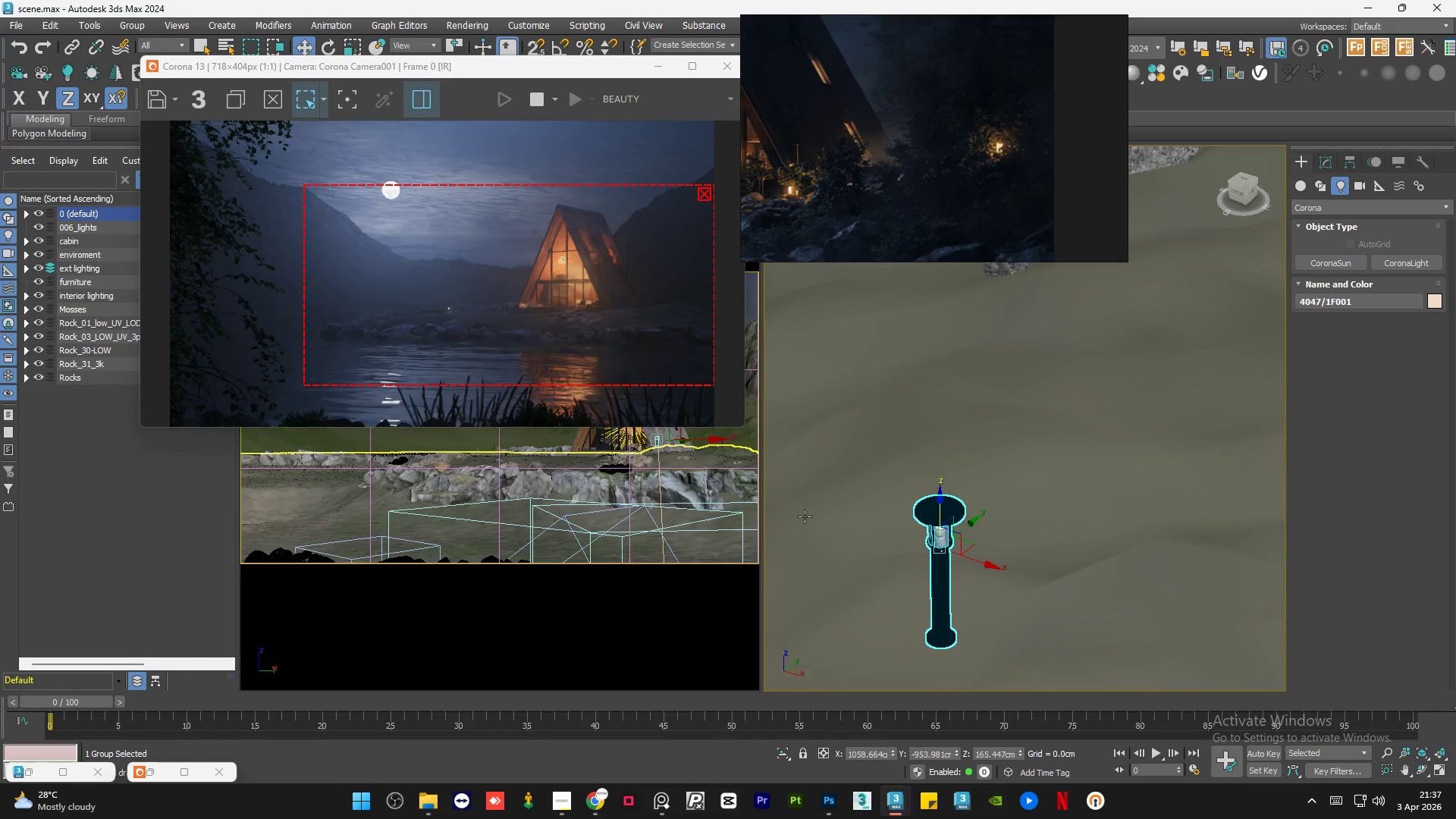 
hold_key(key=AltLeft, duration=1.5)
 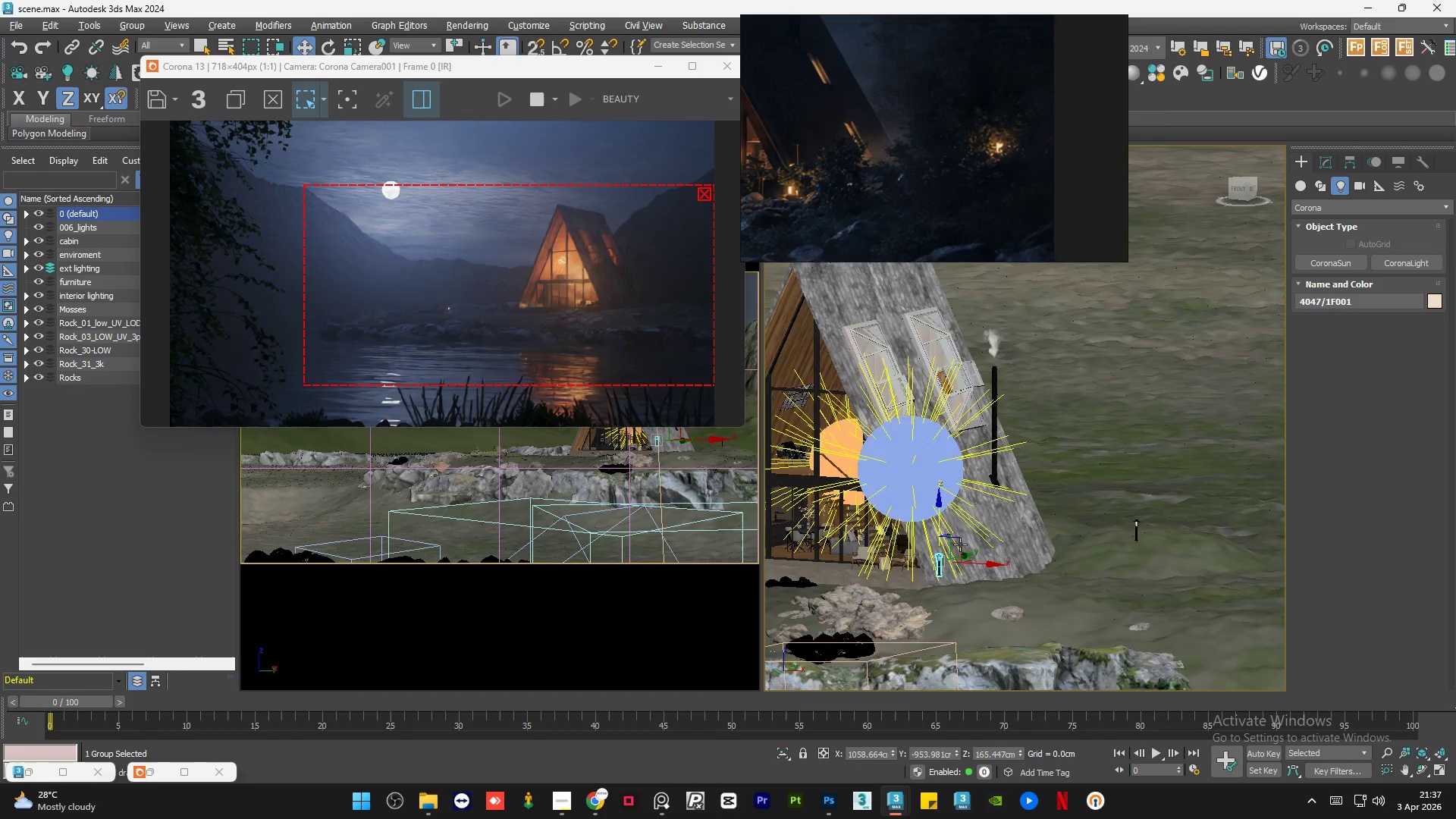 
scroll: coordinate [937, 562], scroll_direction: down, amount: 7.0
 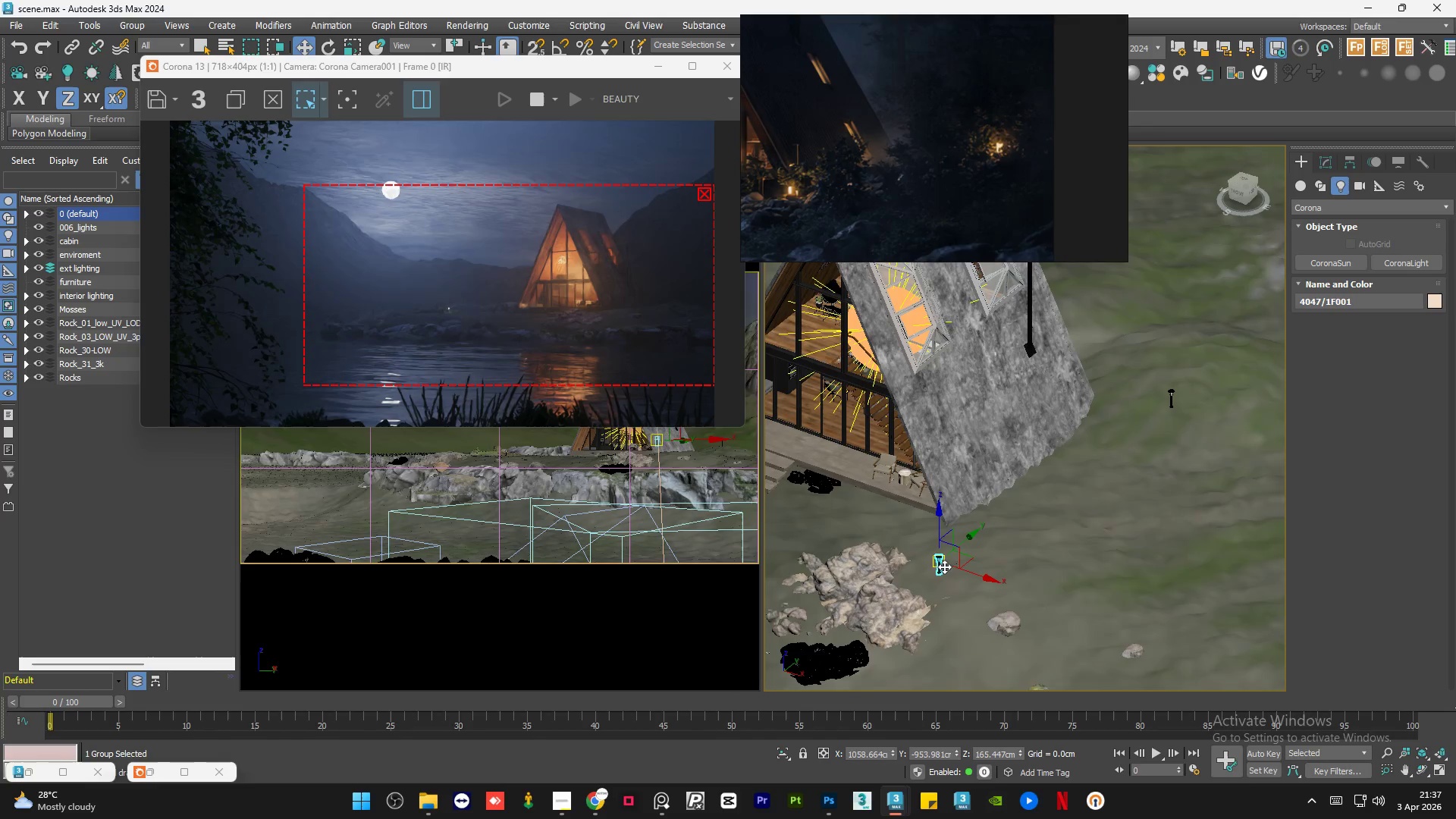 
key(Alt+AltLeft)
 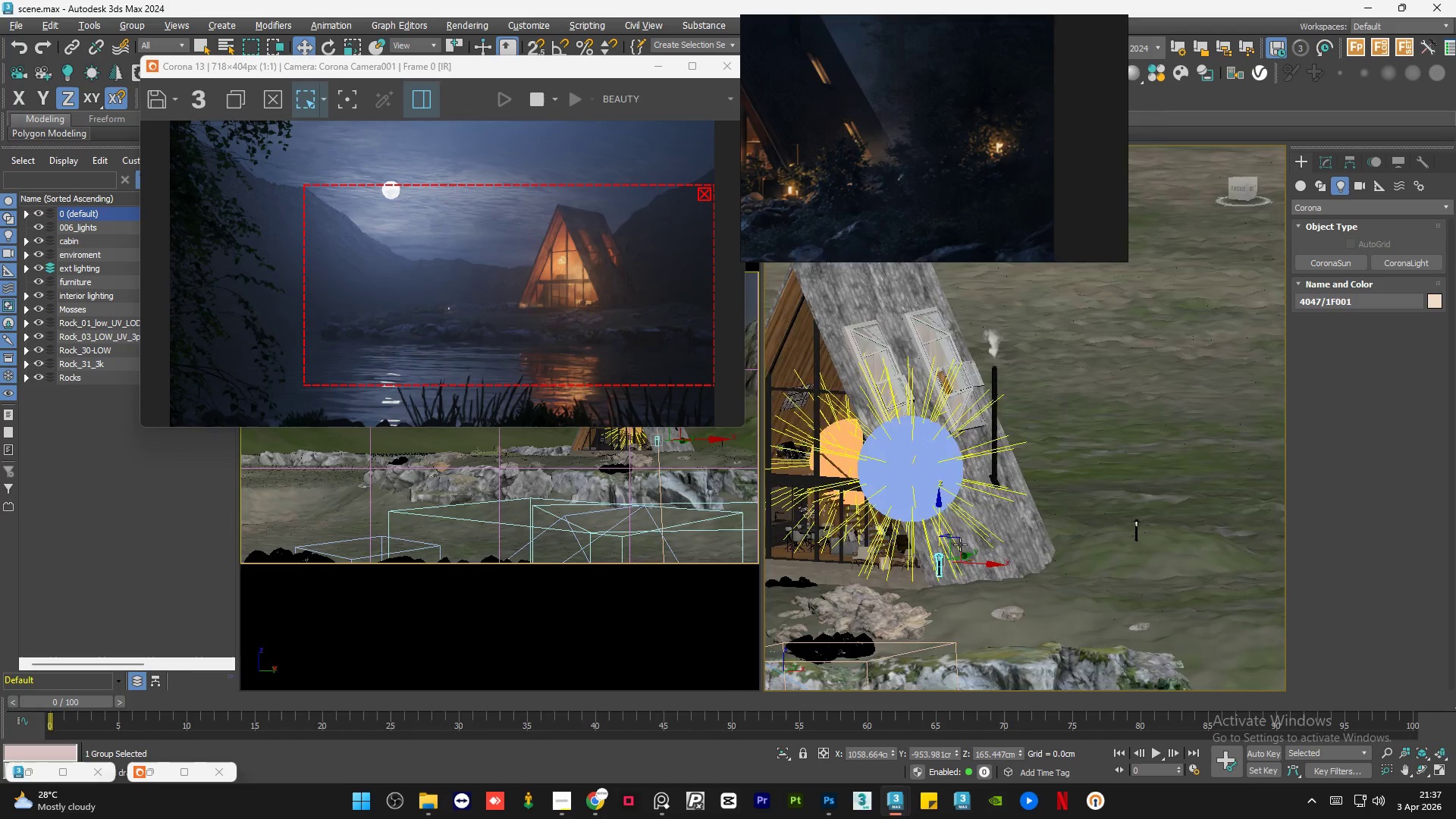 
key(Alt+AltLeft)
 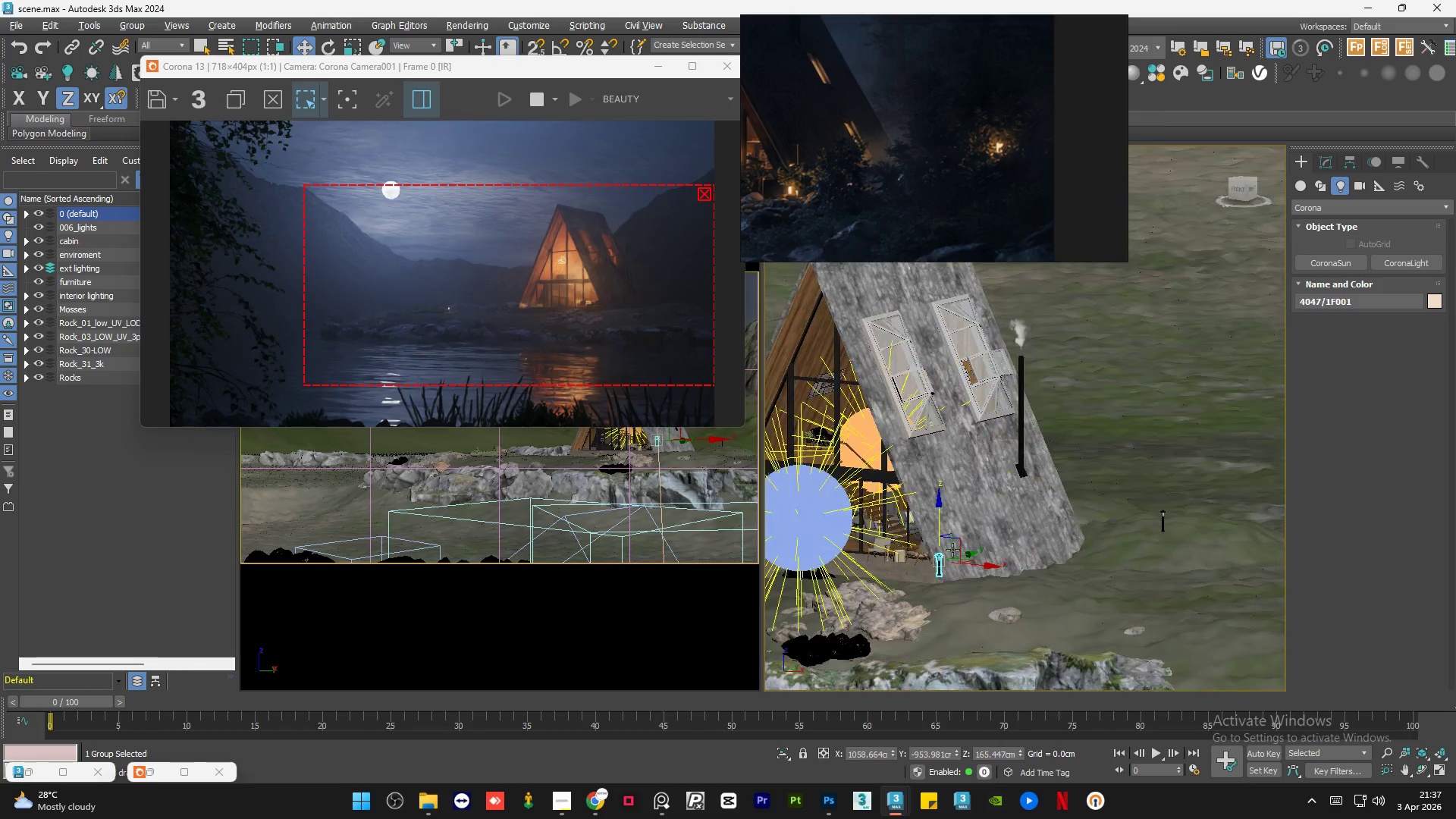 
key(Alt+AltLeft)
 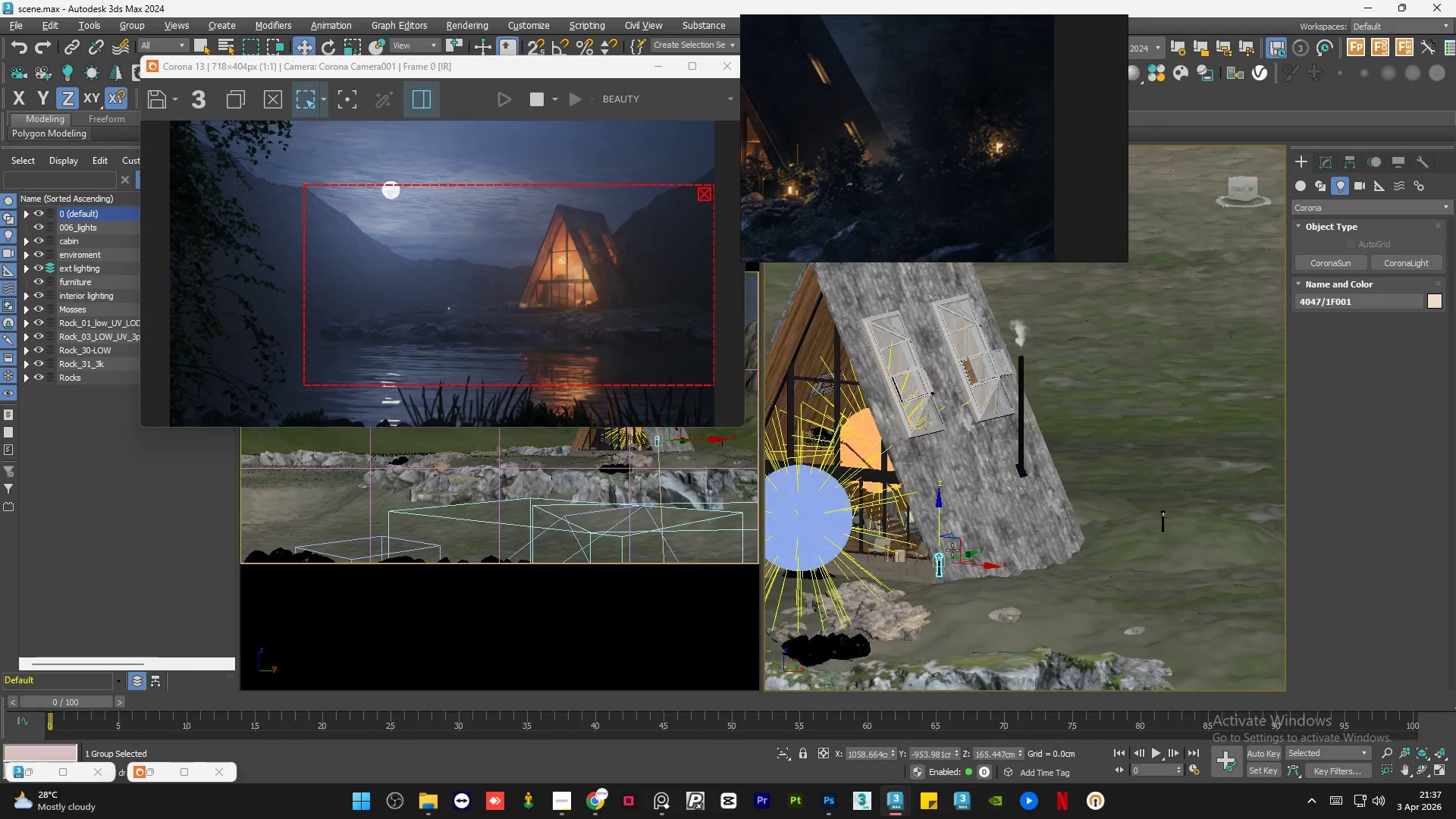 
key(Alt+AltLeft)
 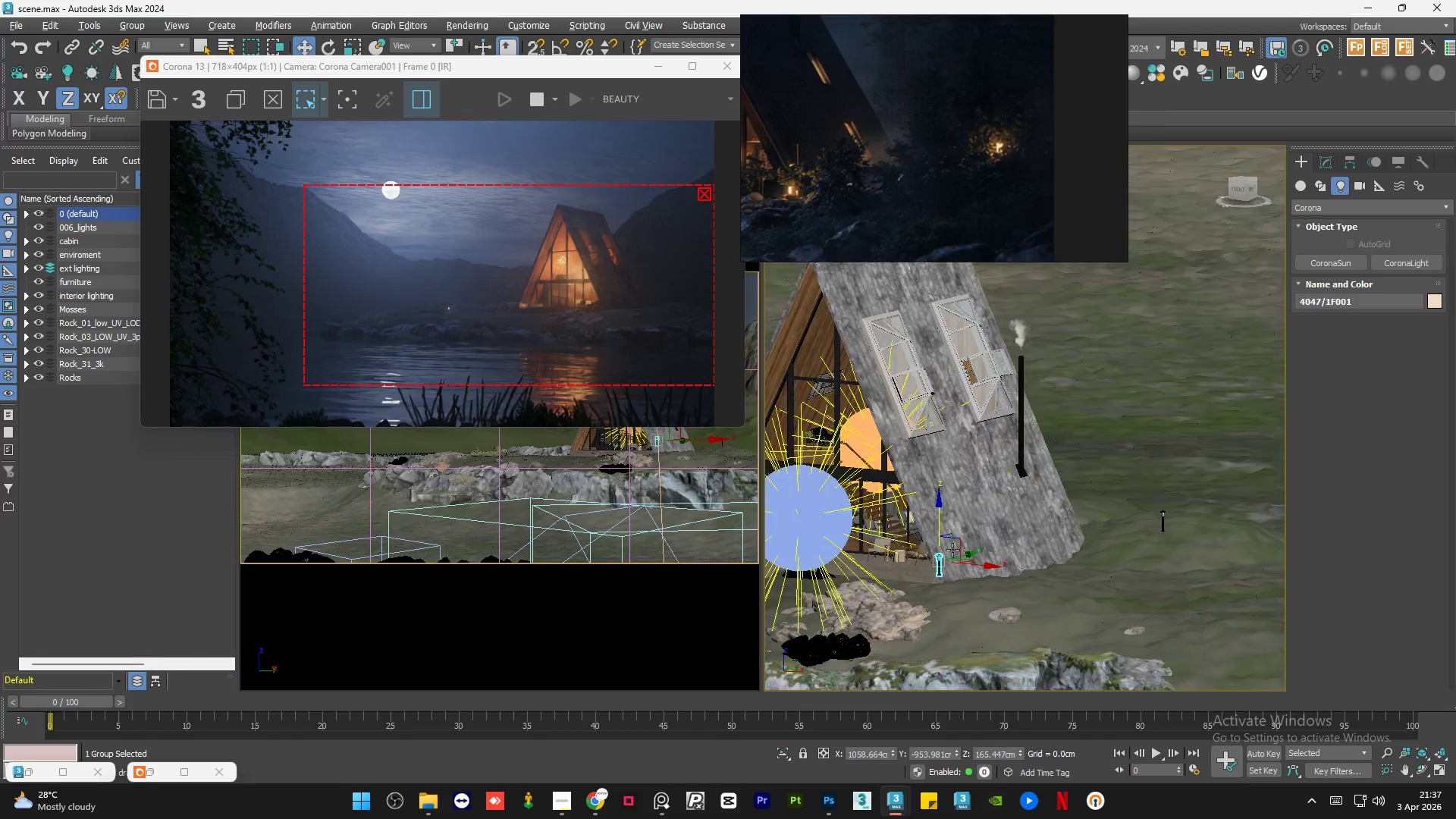 
key(Alt+AltLeft)
 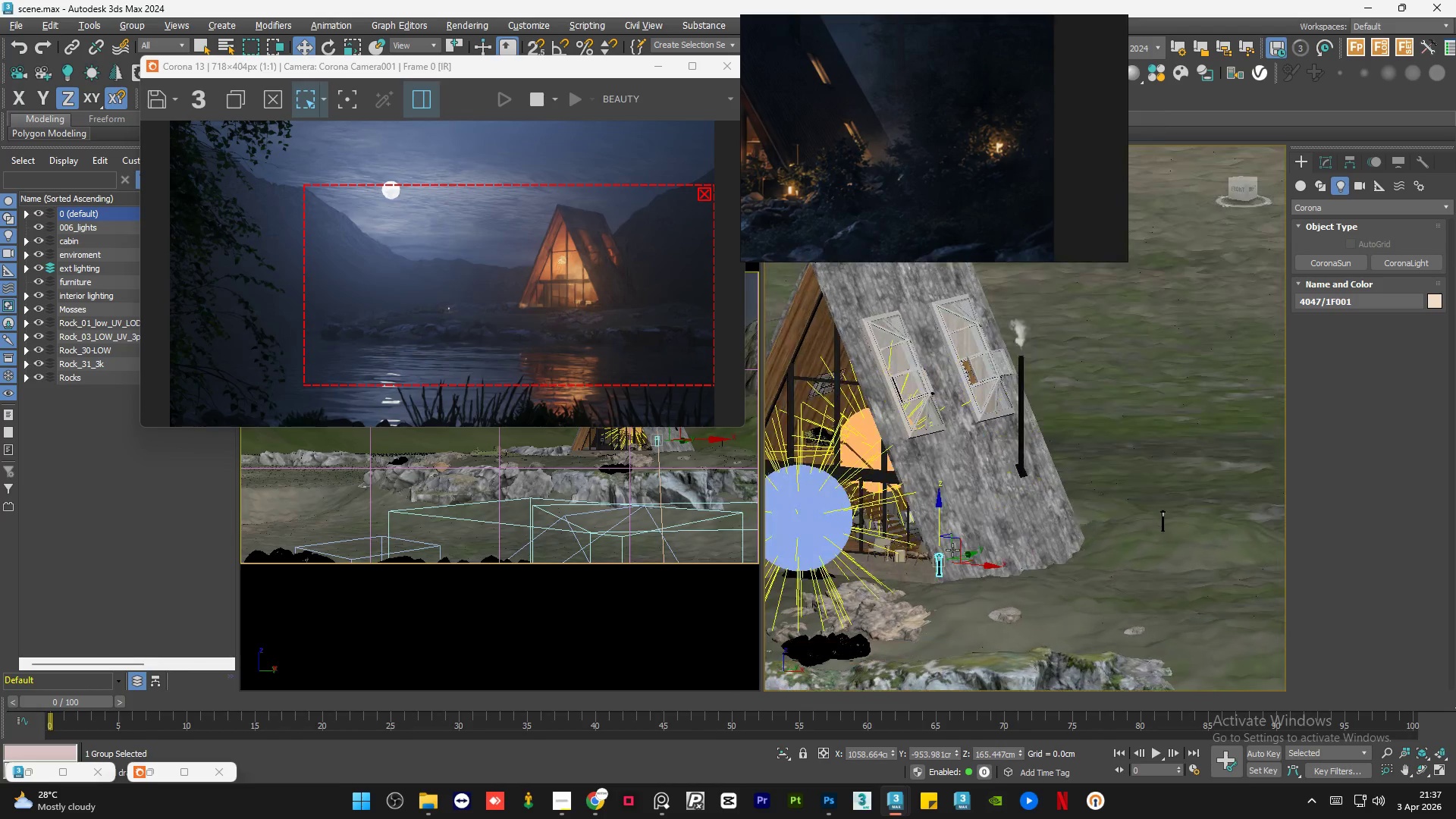 
key(Alt+AltLeft)
 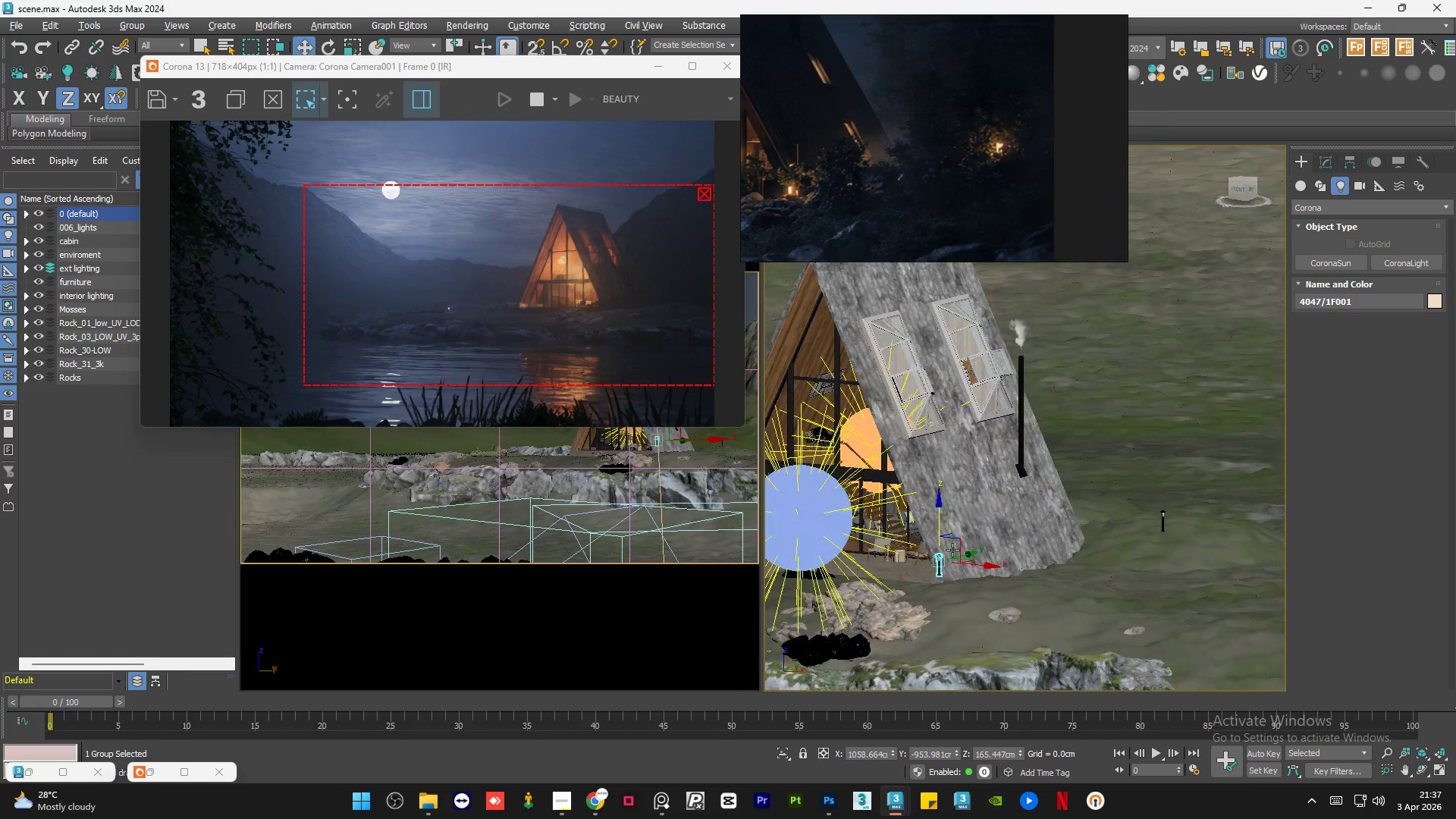 
key(Alt+AltLeft)
 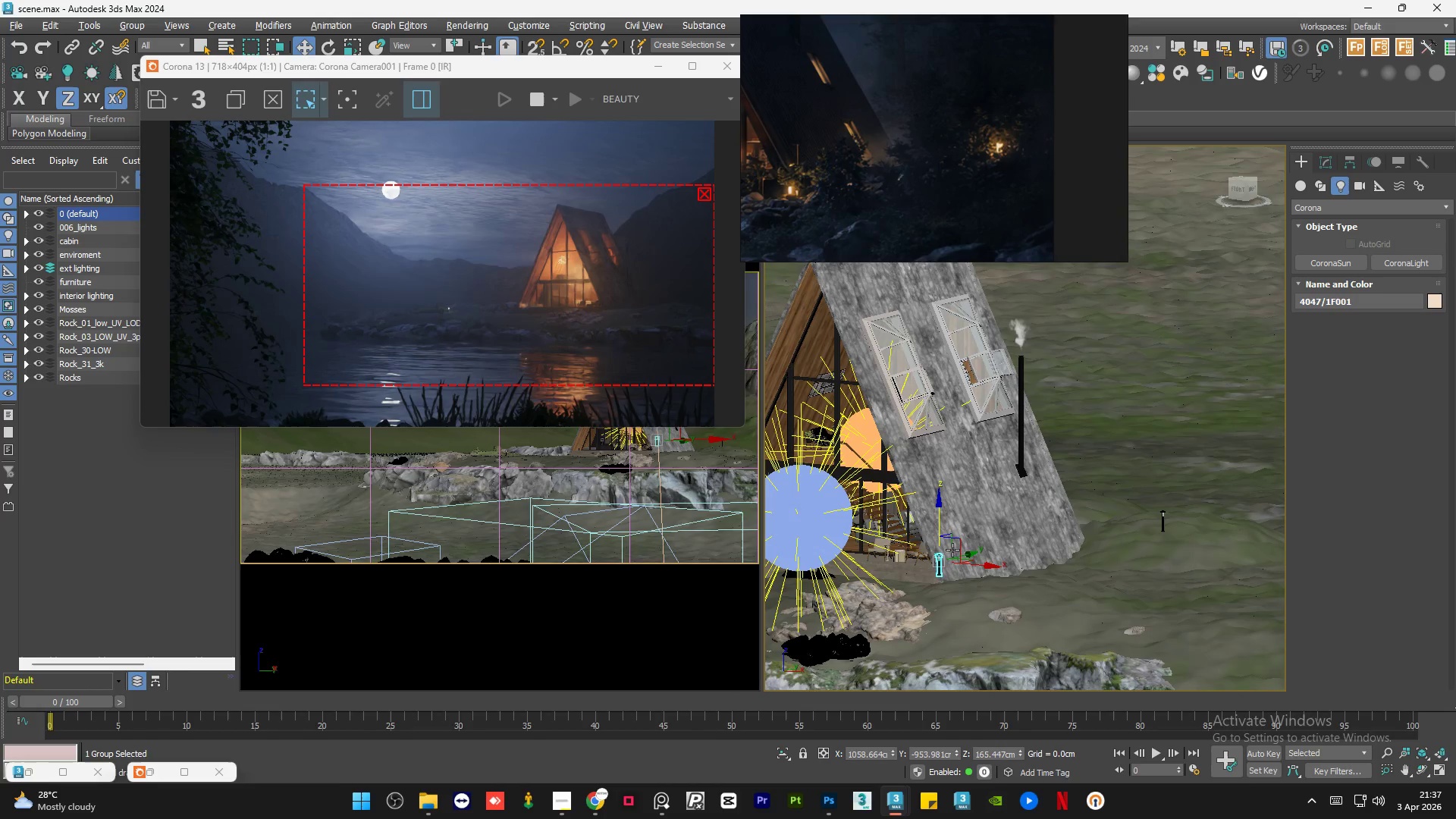 
key(Alt+AltLeft)
 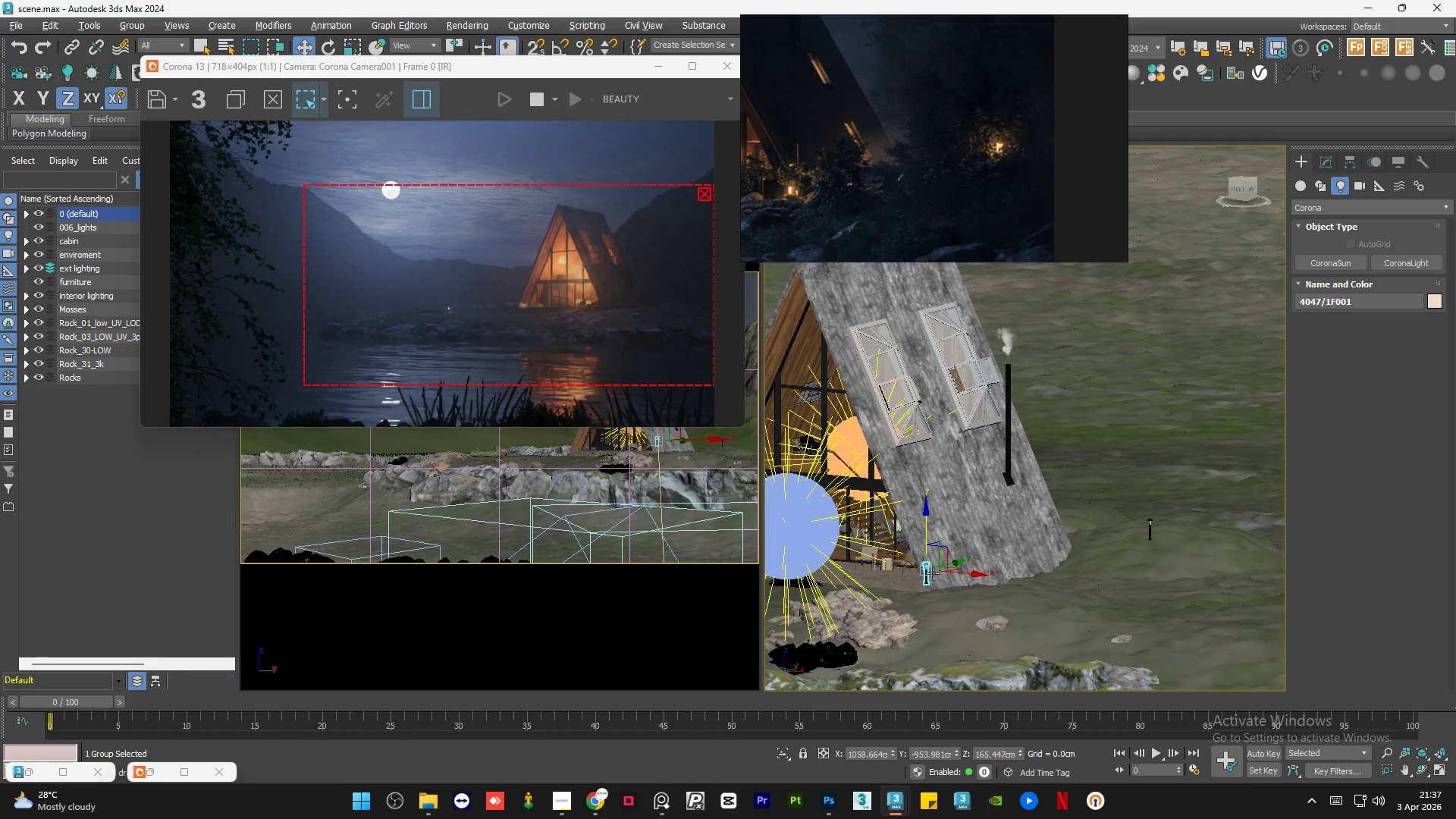 
scroll: coordinate [933, 573], scroll_direction: up, amount: 4.0
 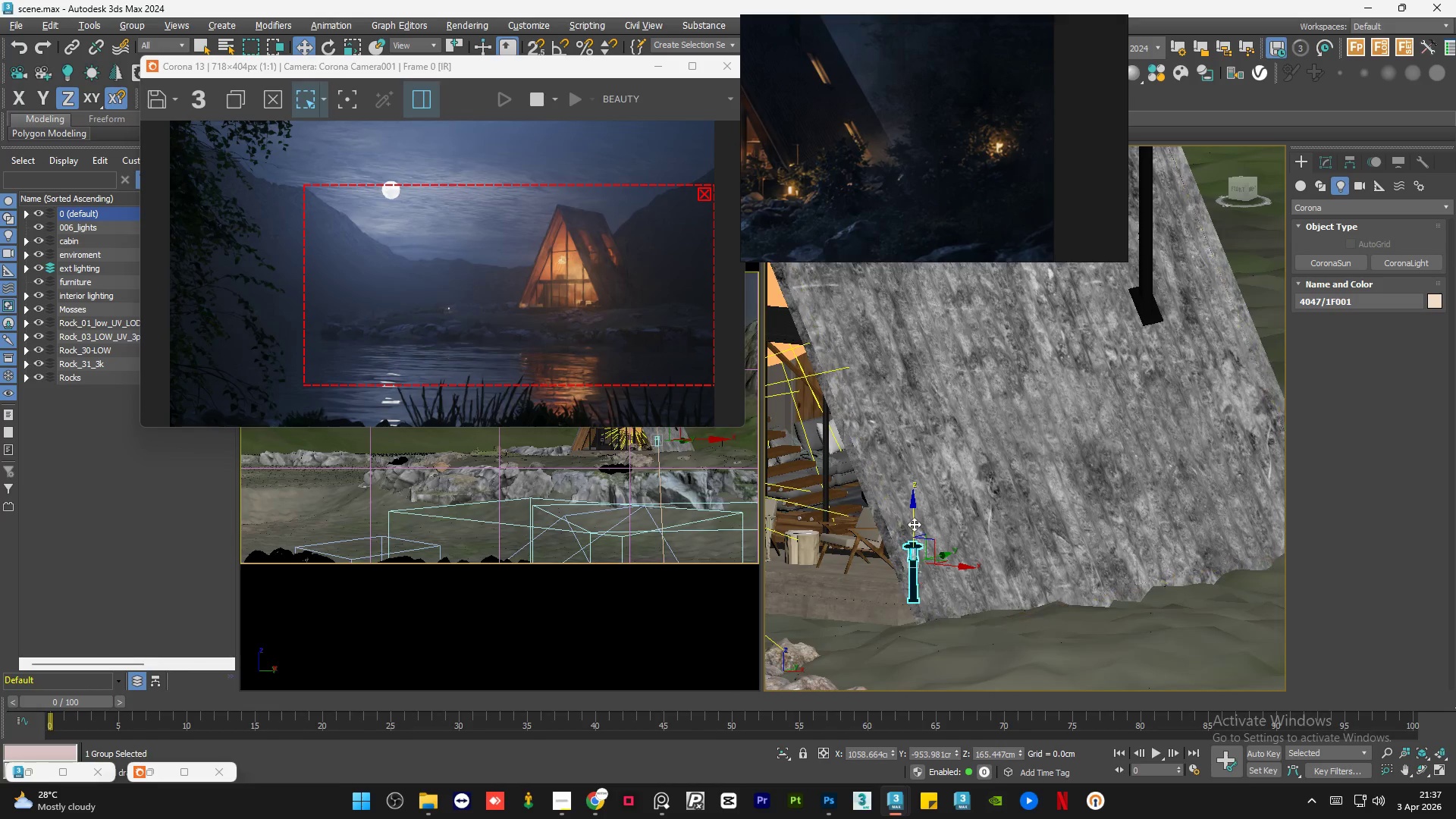 
left_click_drag(start_coordinate=[912, 523], to_coordinate=[913, 606])
 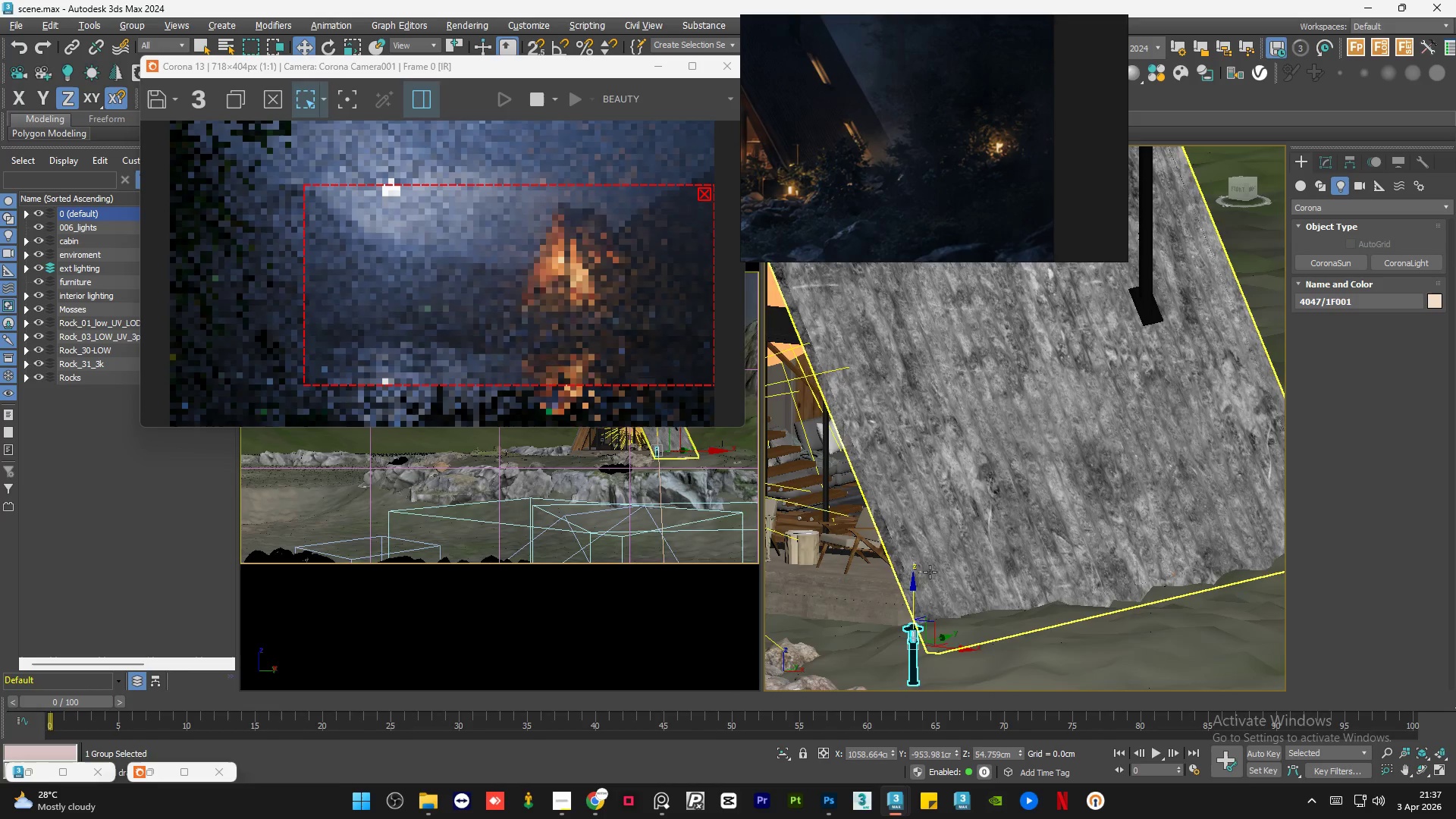 
hold_key(key=AltLeft, duration=0.58)
 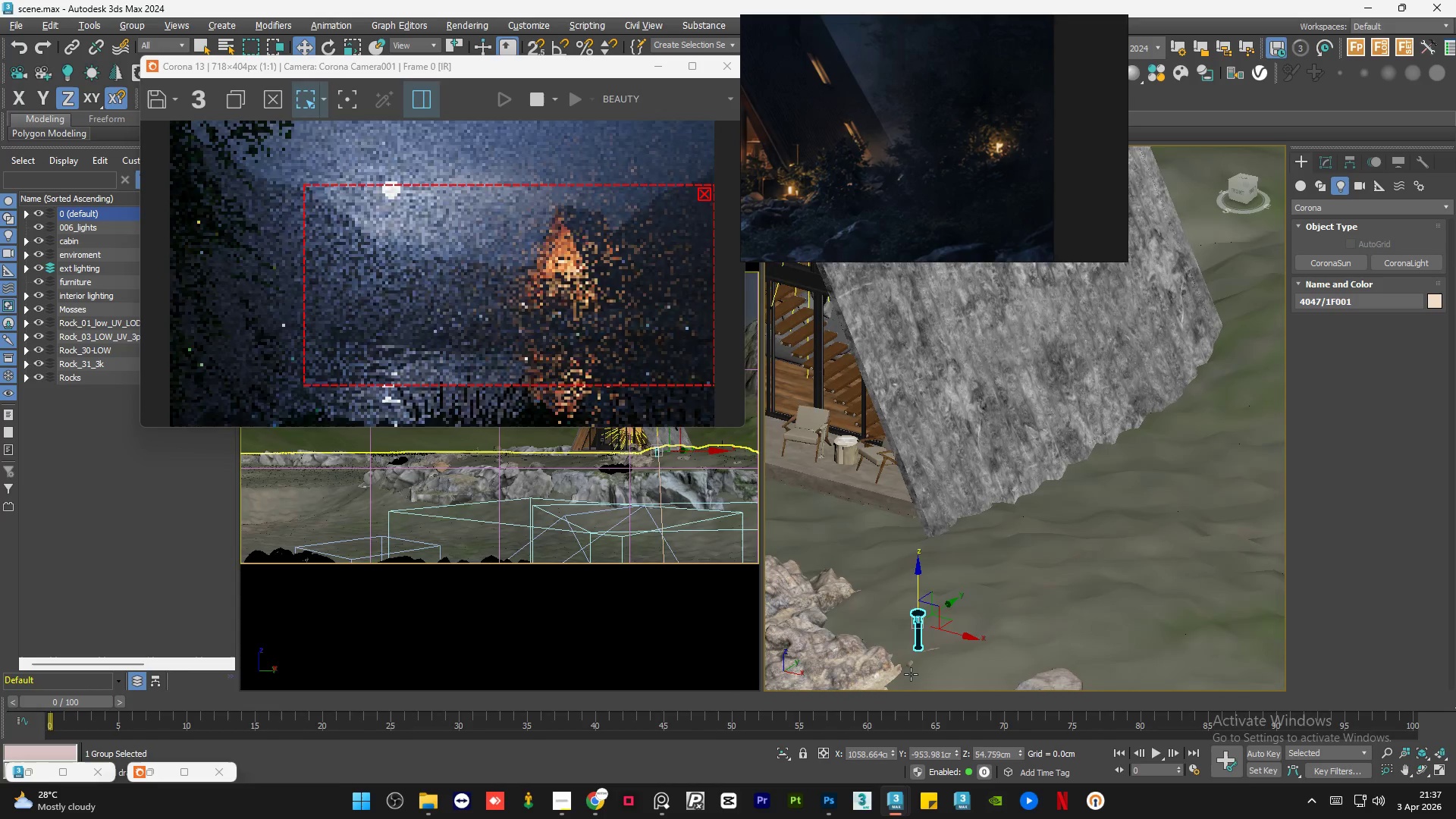 
scroll: coordinate [930, 572], scroll_direction: down, amount: 2.0
 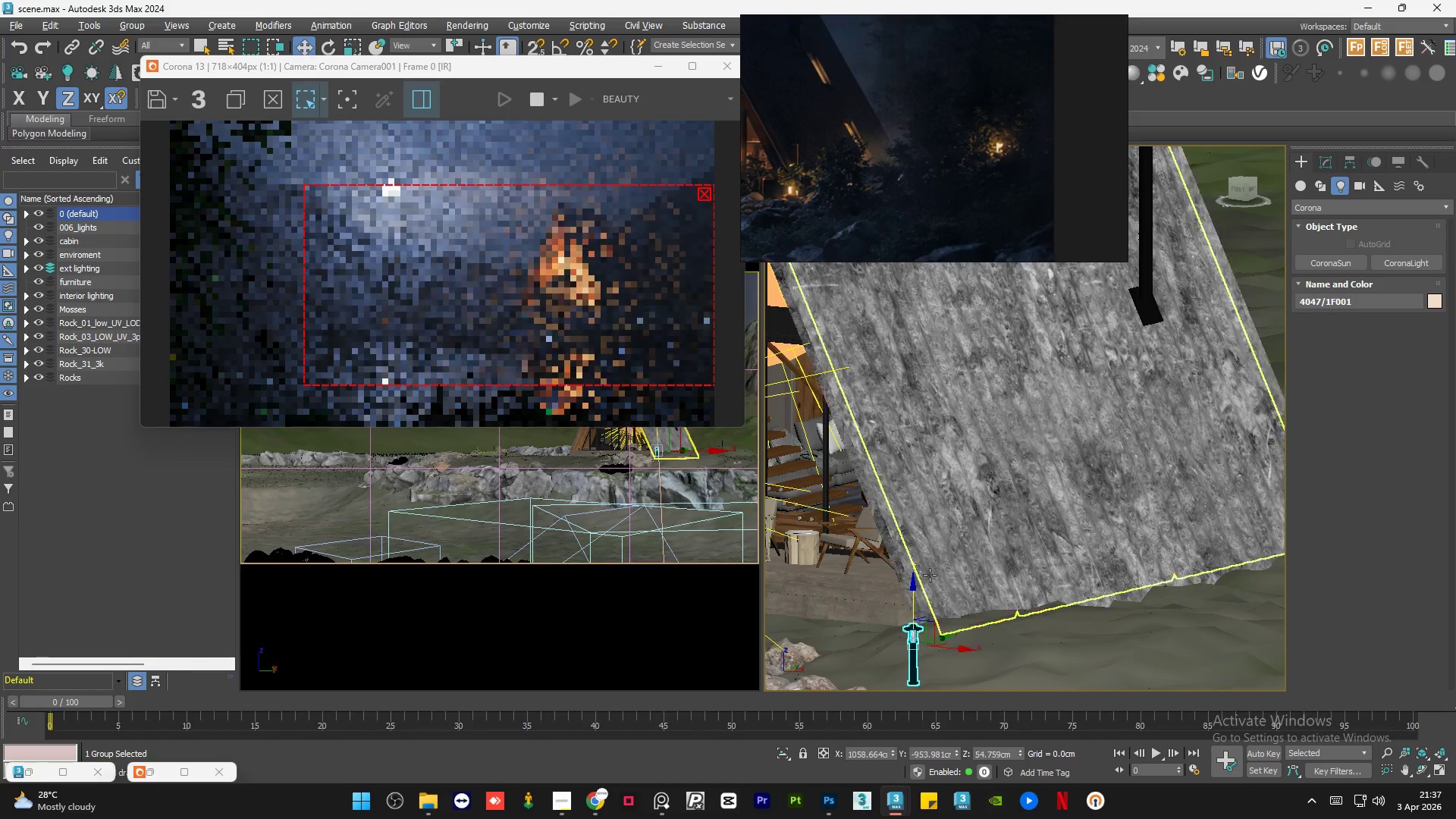 
scroll: coordinate [918, 557], scroll_direction: up, amount: 4.0
 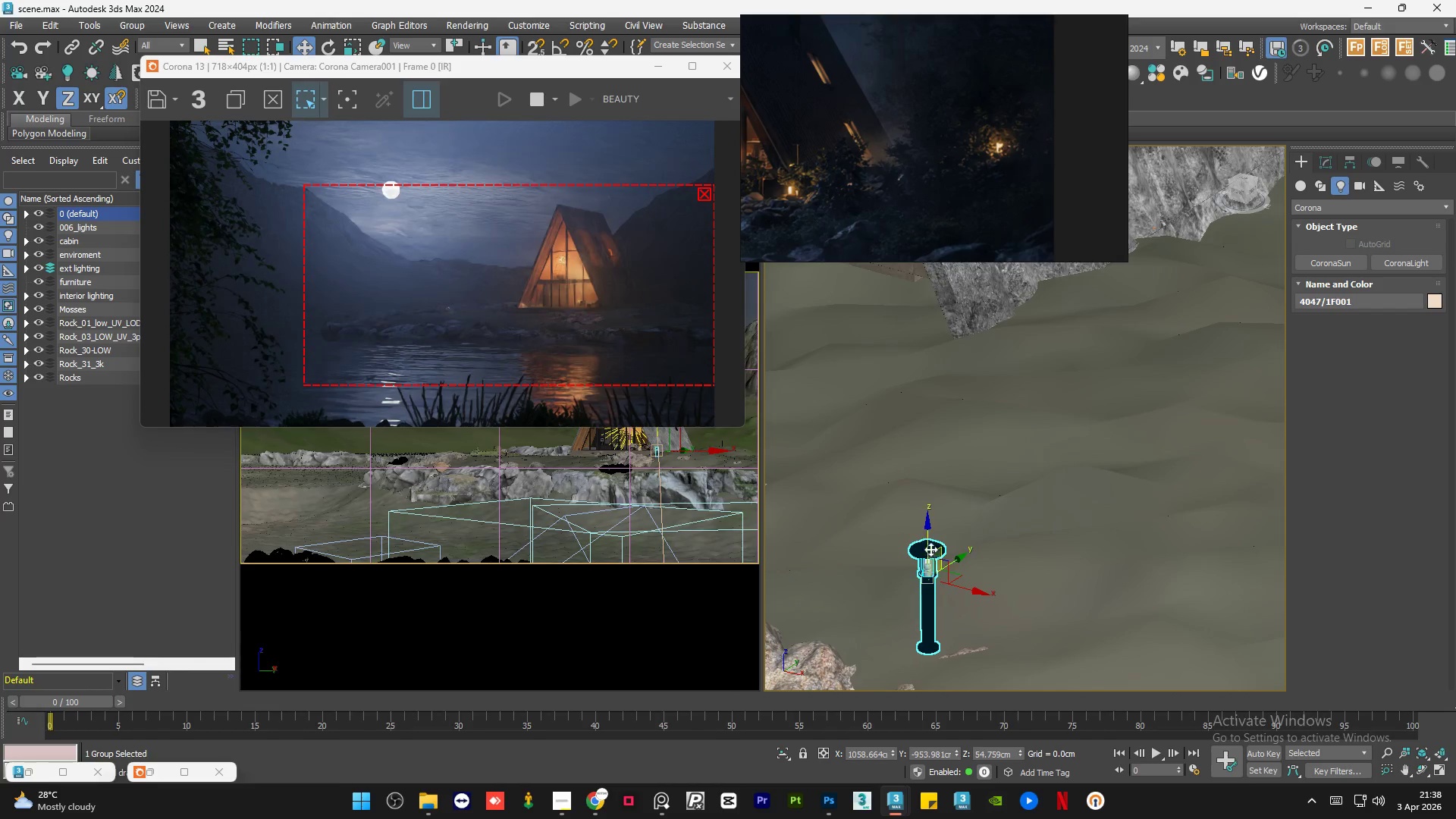 
left_click_drag(start_coordinate=[926, 543], to_coordinate=[943, 557])
 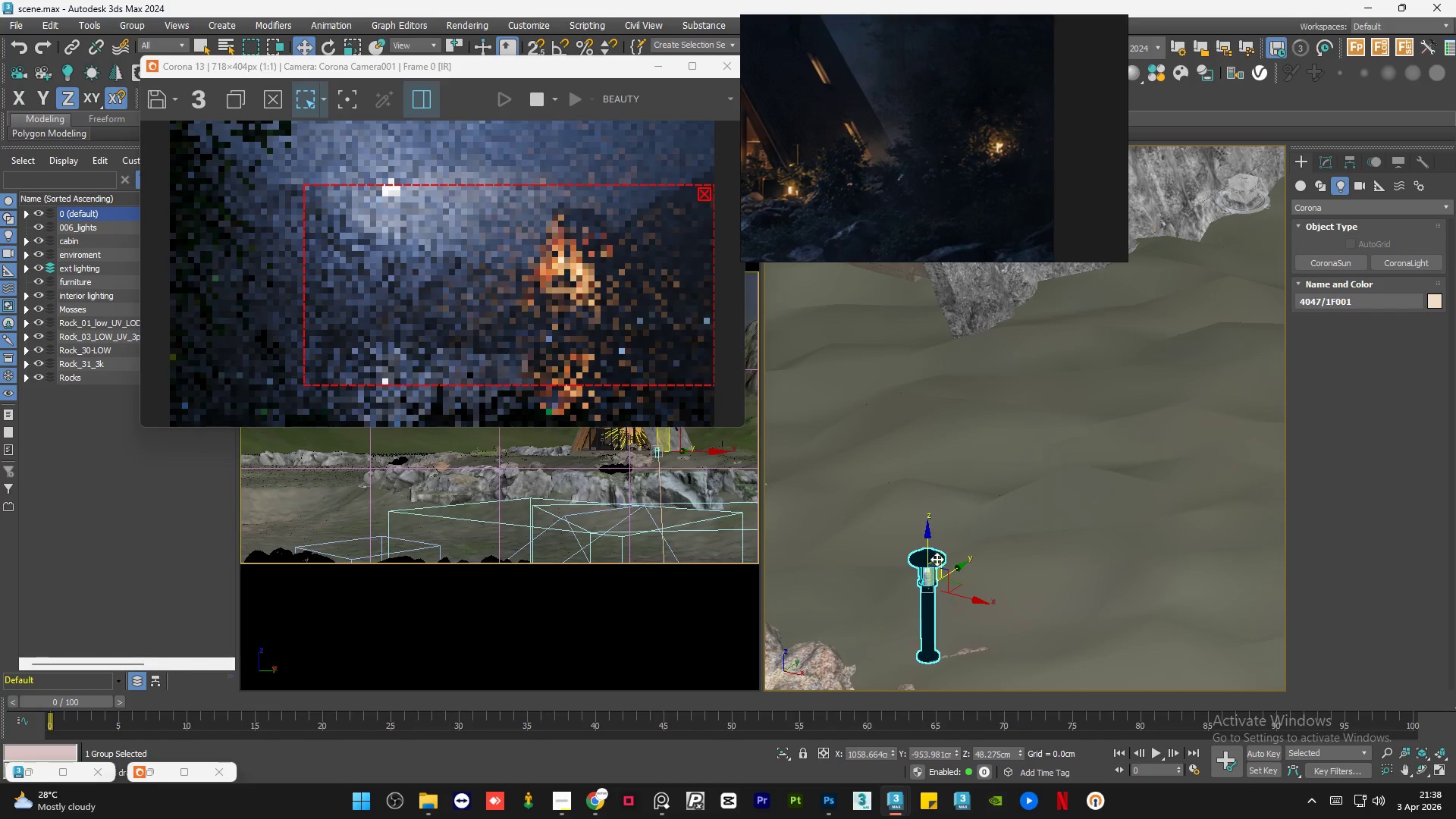 
scroll: coordinate [931, 562], scroll_direction: down, amount: 7.0
 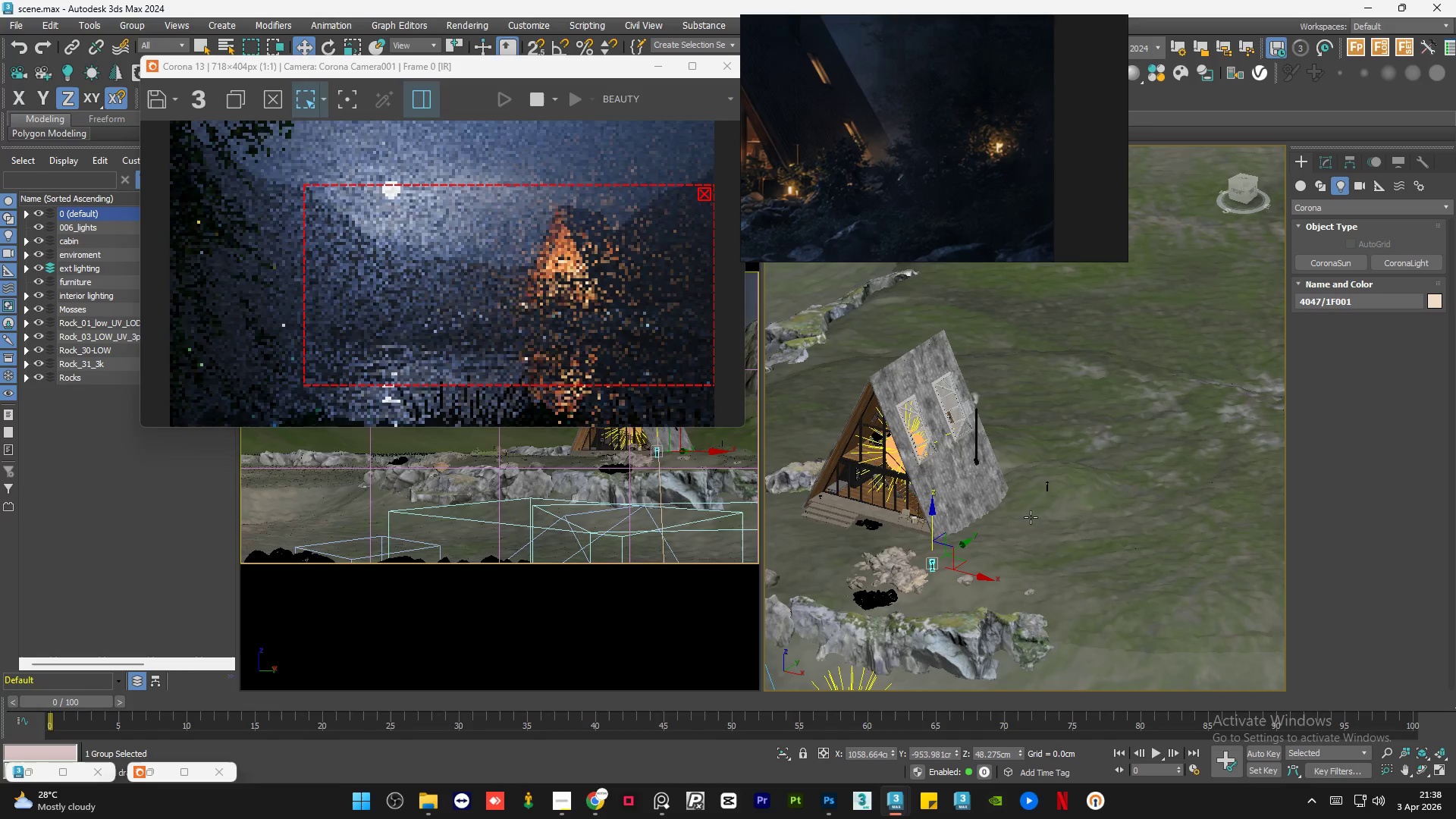 
scroll: coordinate [1053, 477], scroll_direction: up, amount: 6.0
 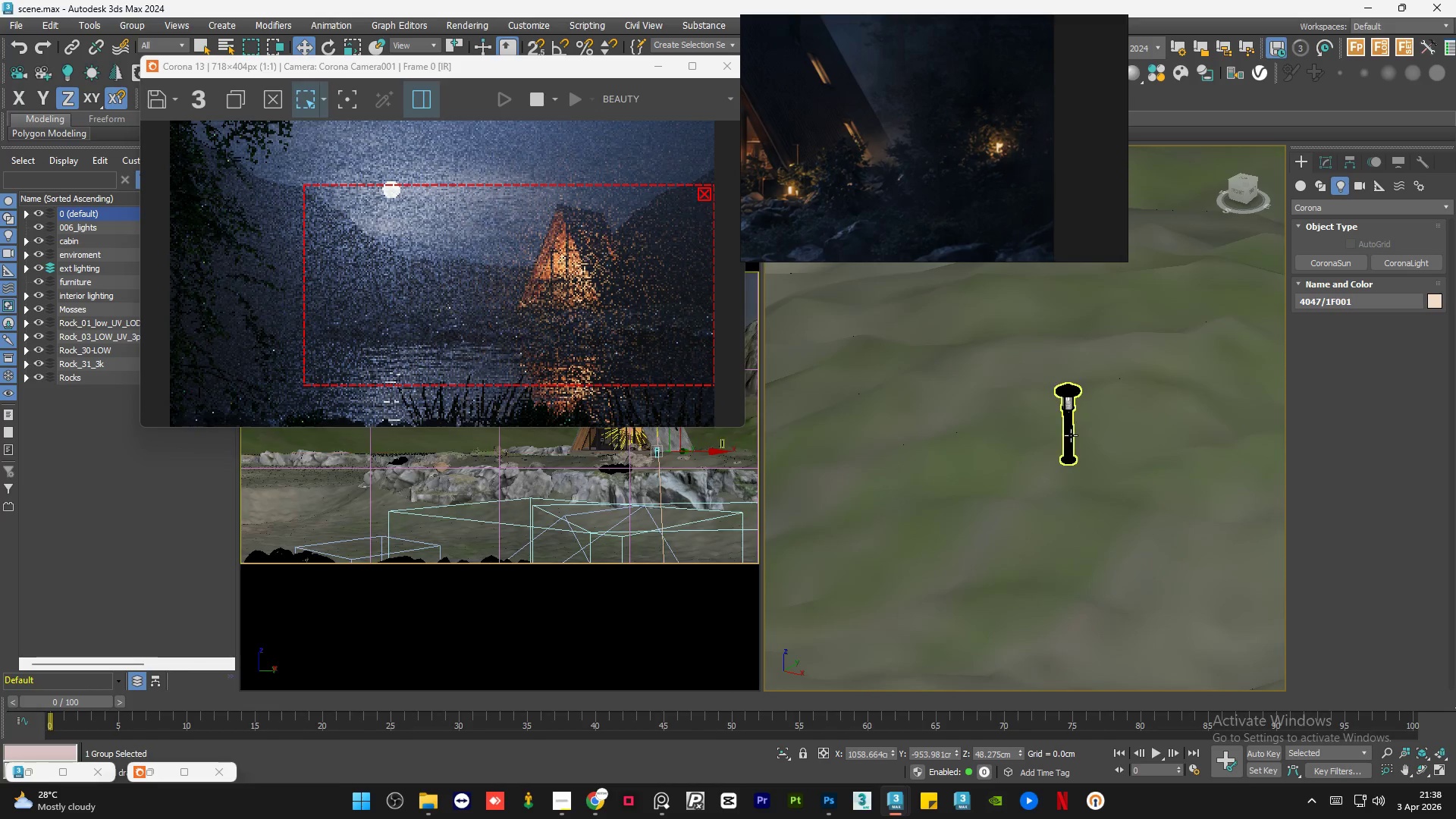 
left_click([1071, 435])
 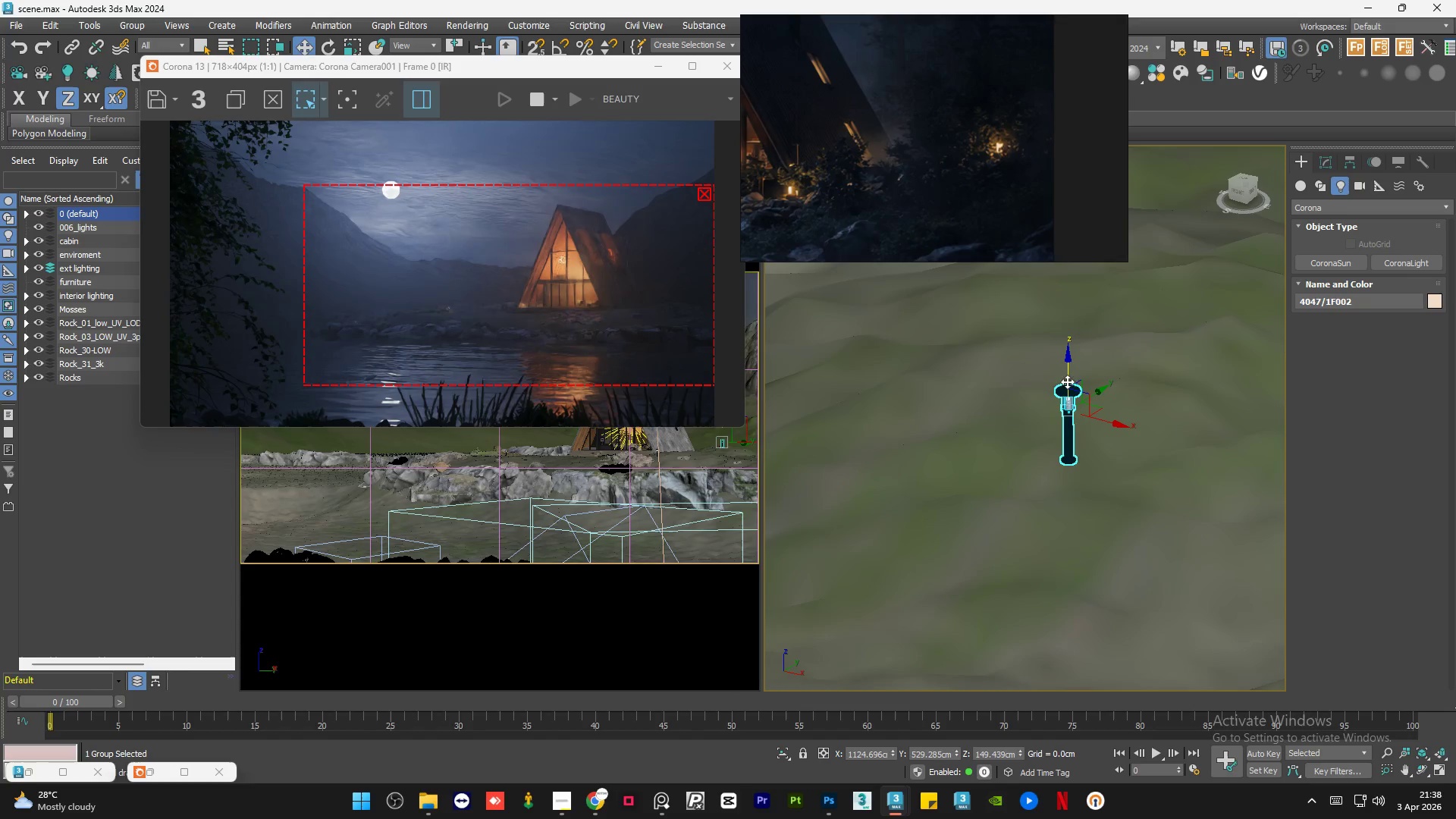 
left_click_drag(start_coordinate=[1067, 372], to_coordinate=[1085, 424])
 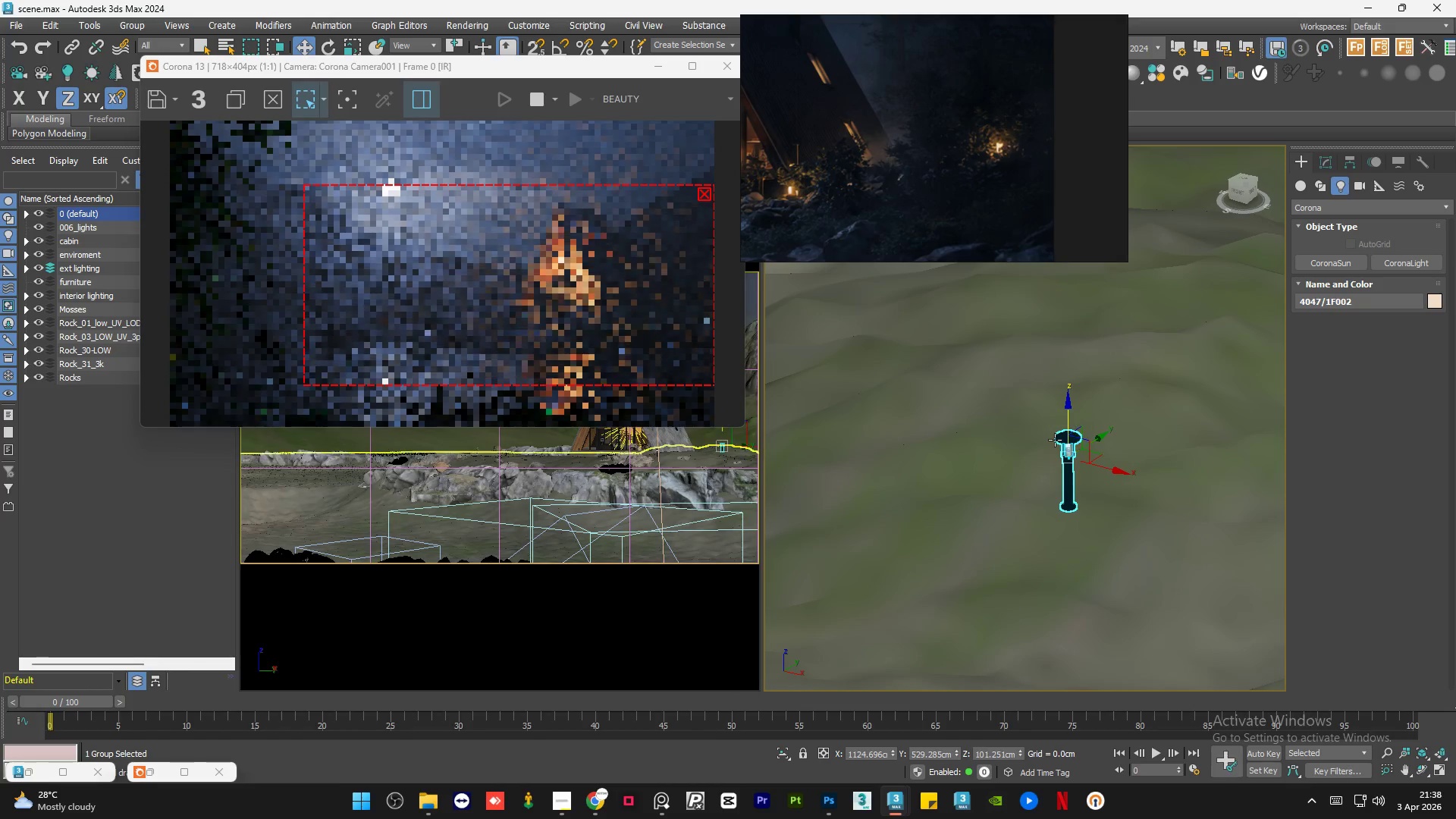 
scroll: coordinate [575, 286], scroll_direction: down, amount: 2.0
 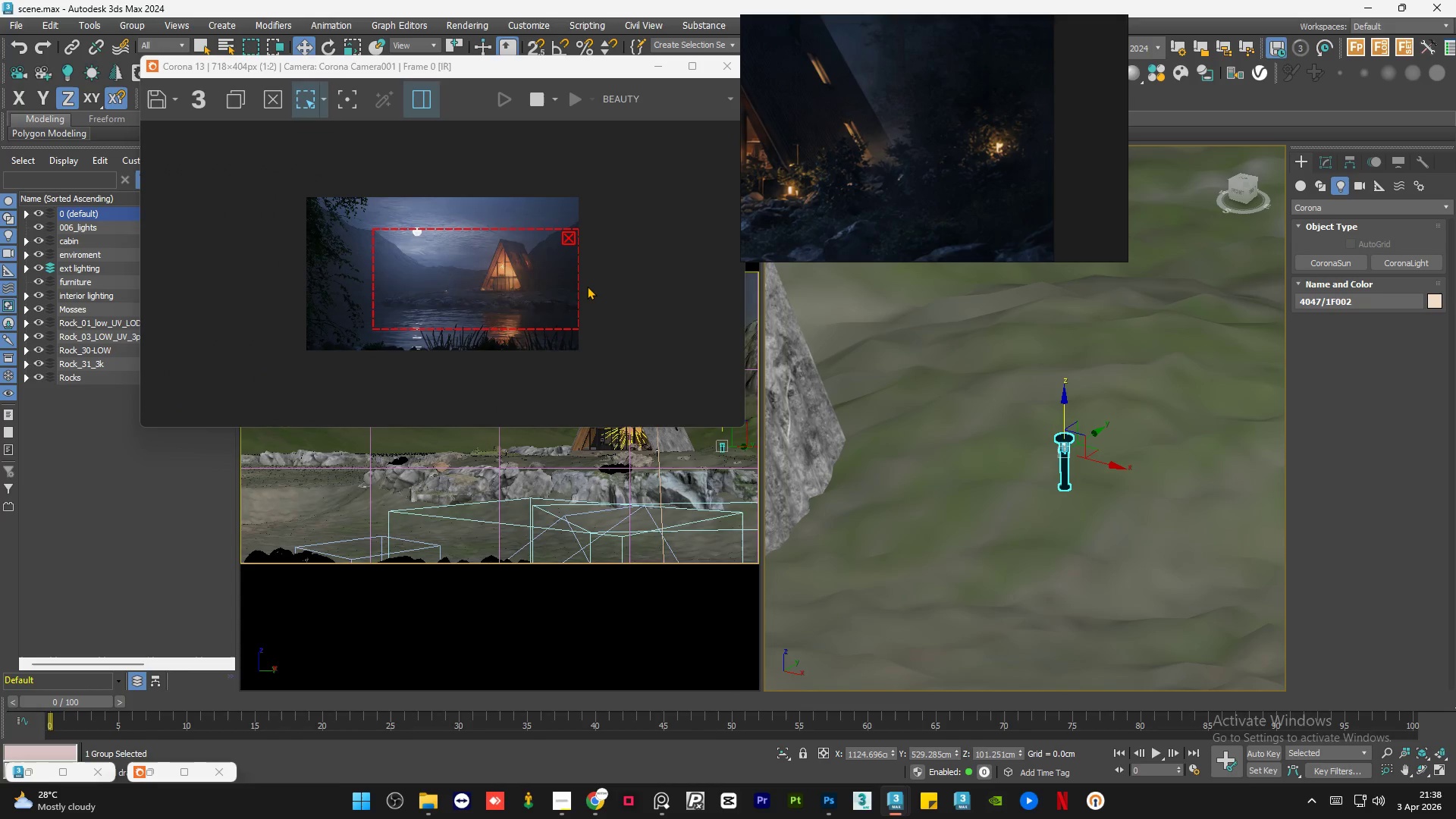 
scroll: coordinate [676, 317], scroll_direction: up, amount: 3.0
 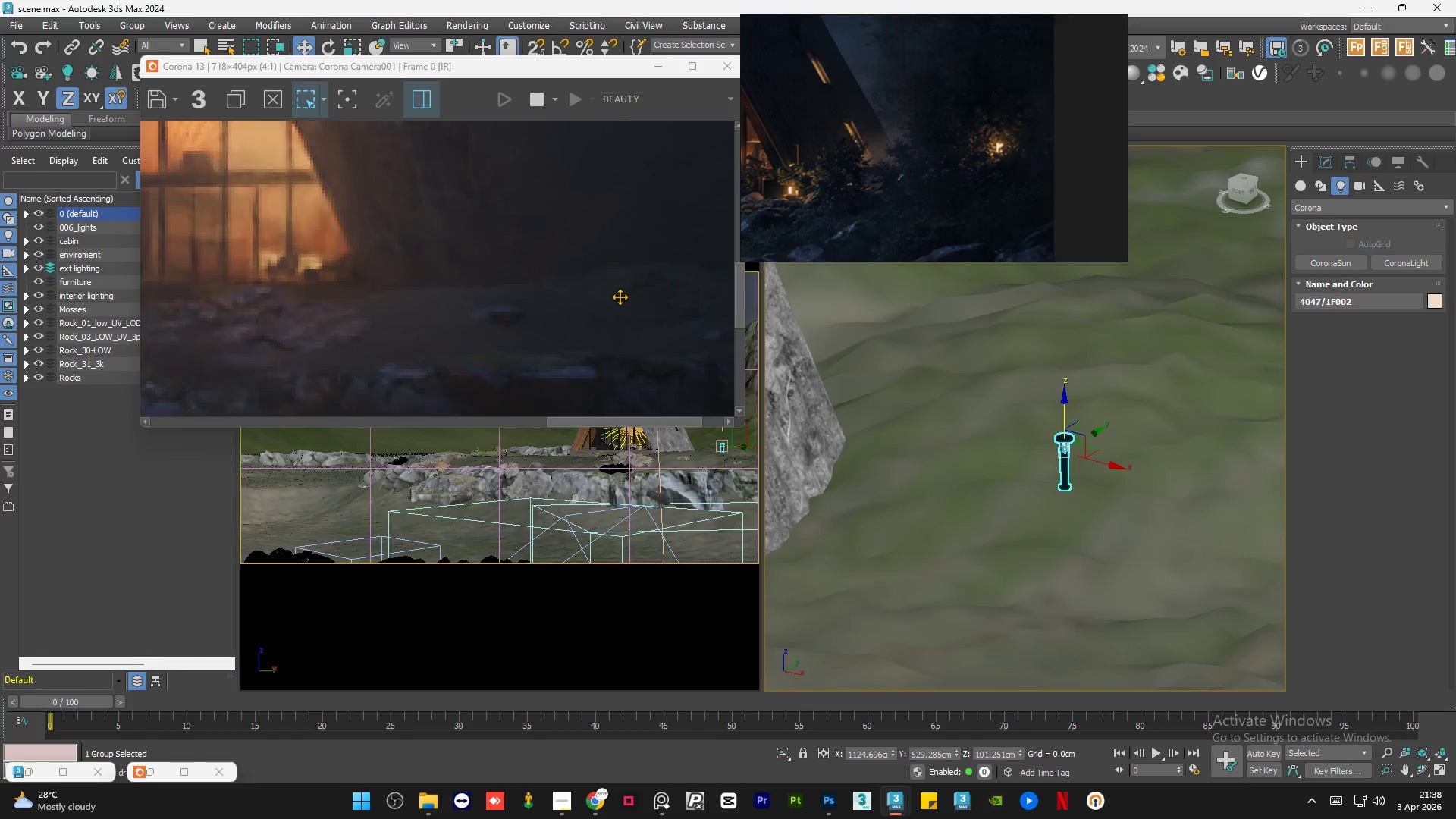 
scroll: coordinate [620, 297], scroll_direction: down, amount: 1.0
 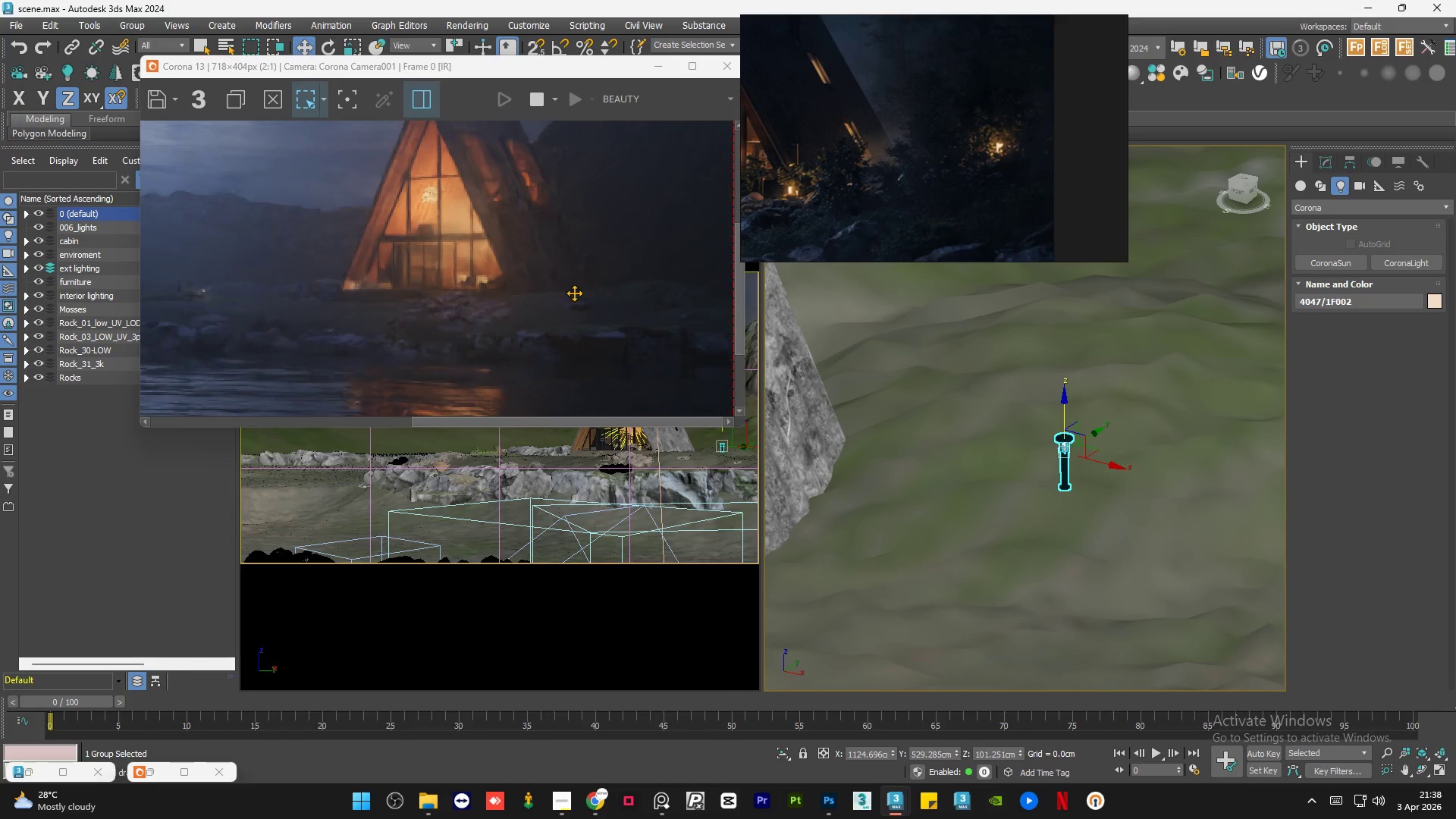 
scroll: coordinate [544, 289], scroll_direction: up, amount: 2.0
 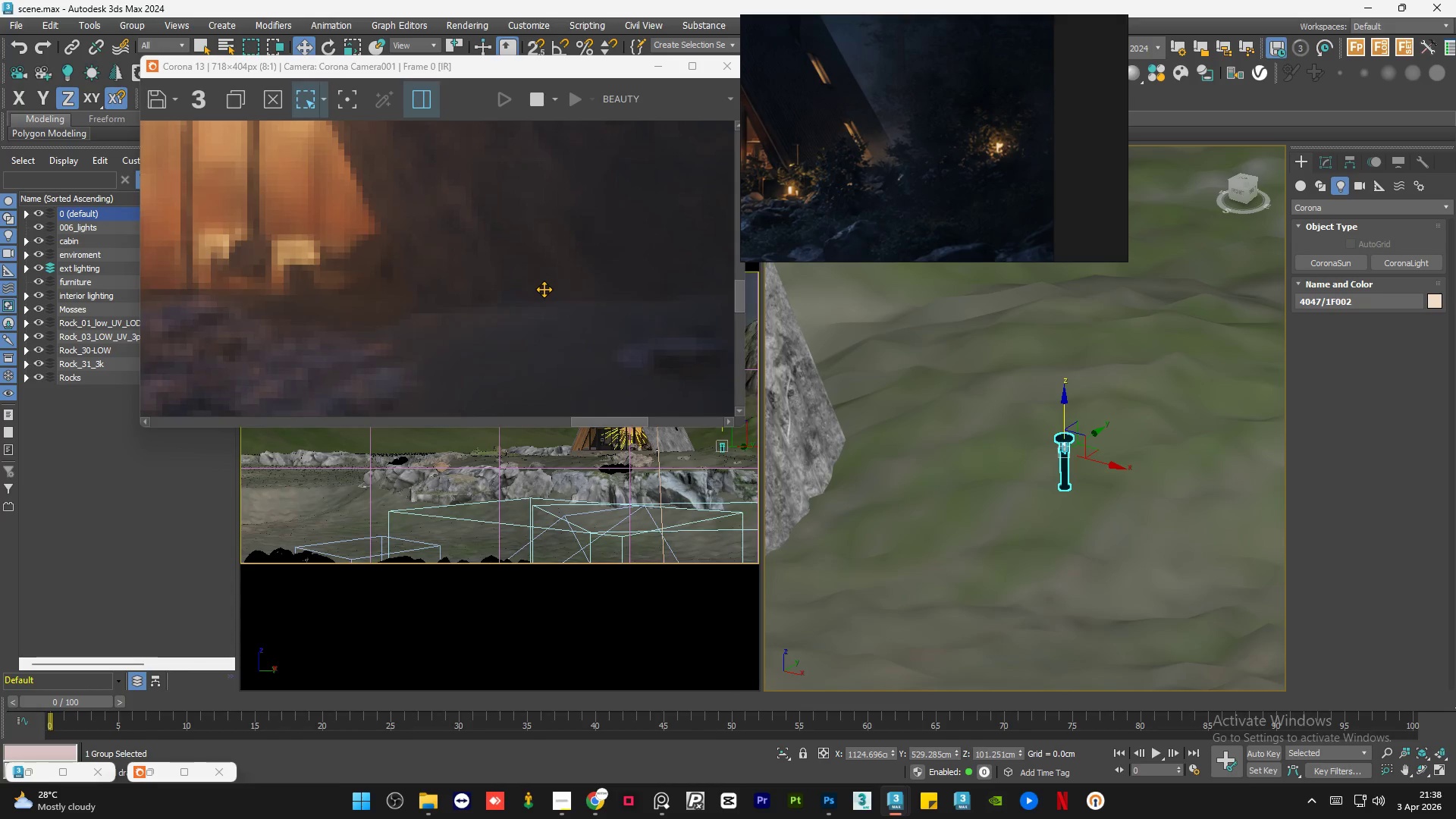 
scroll: coordinate [544, 289], scroll_direction: down, amount: 2.0
 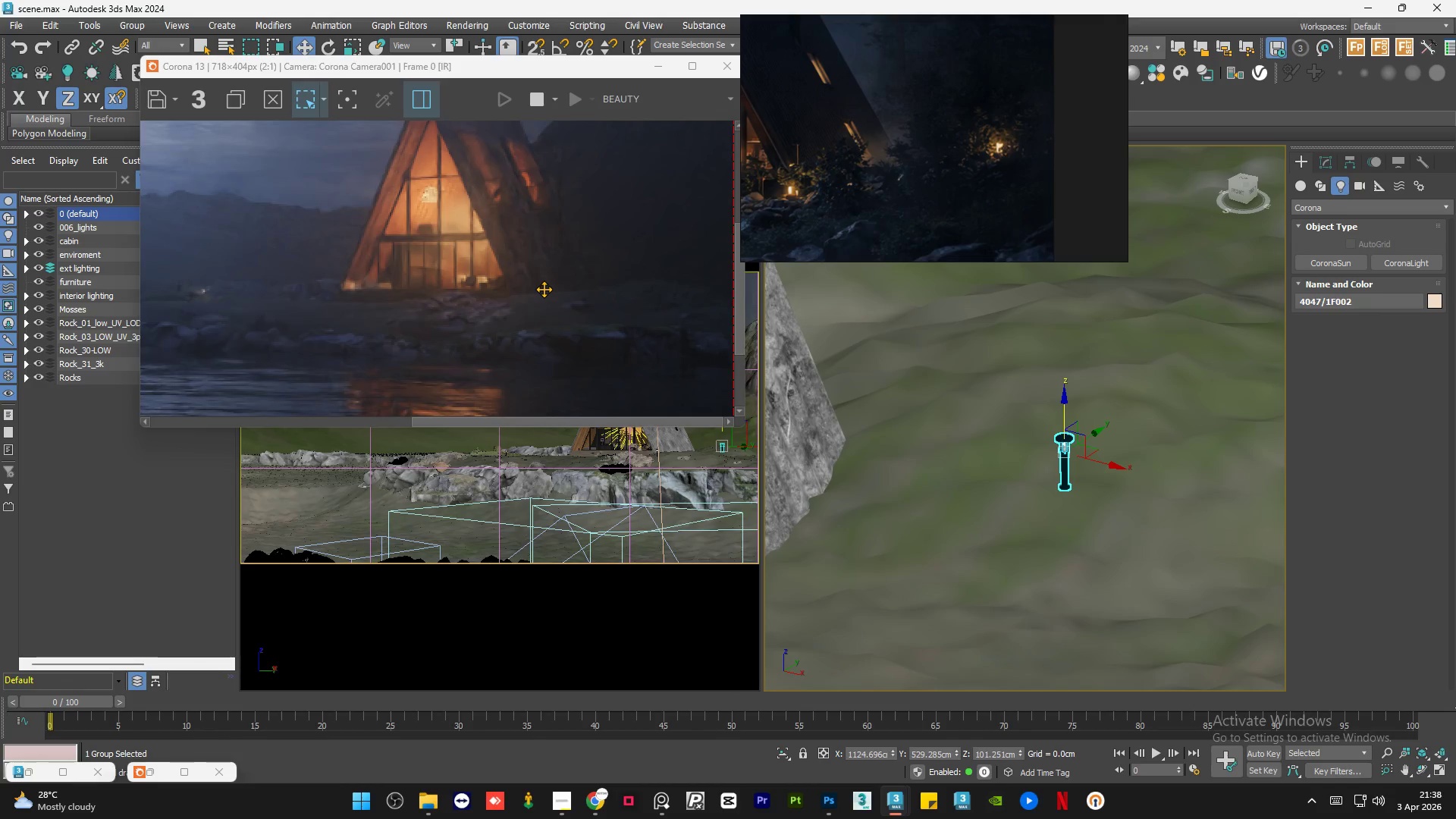 
scroll: coordinate [602, 216], scroll_direction: up, amount: 2.0
 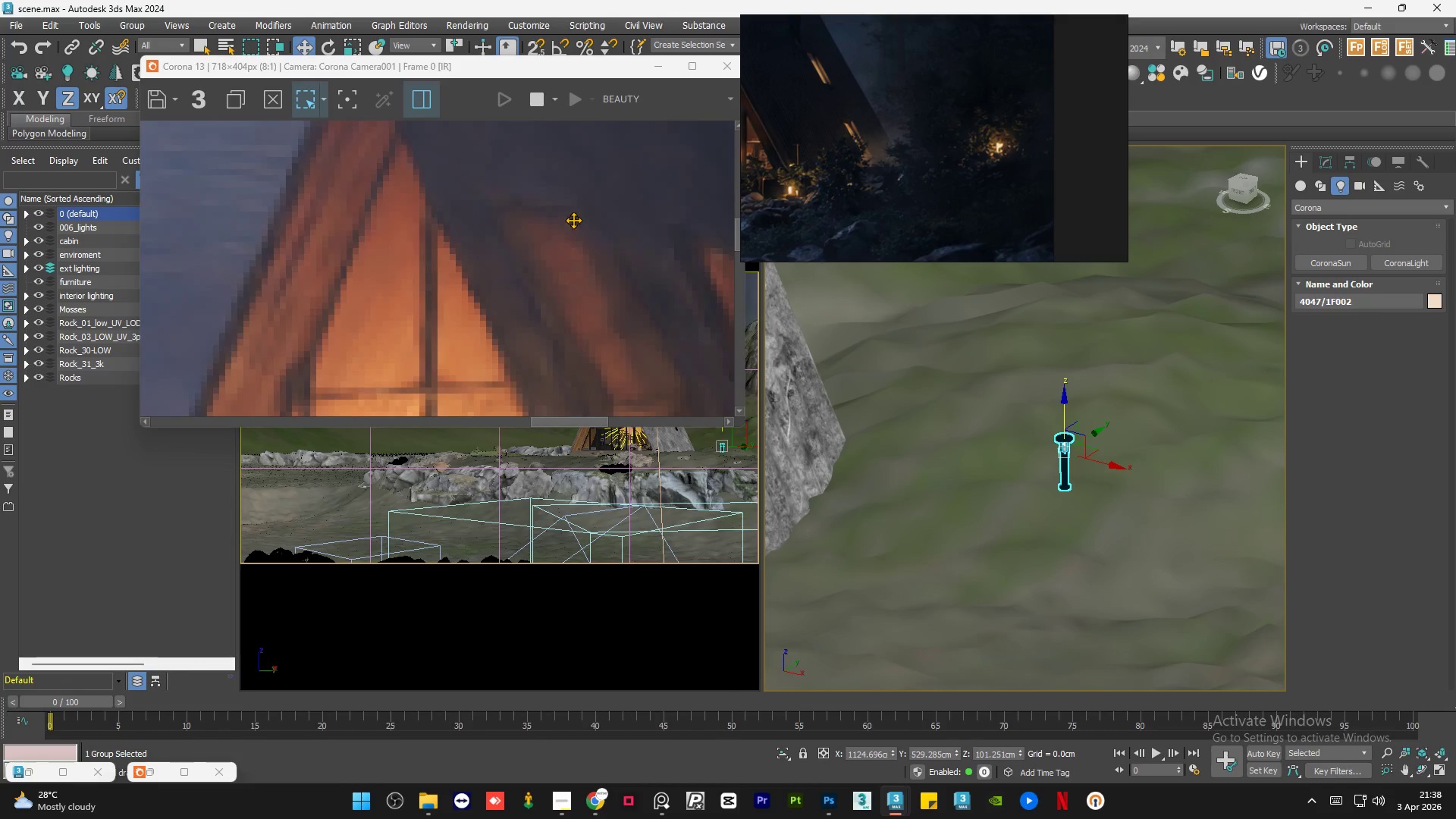 
scroll: coordinate [541, 223], scroll_direction: down, amount: 2.0
 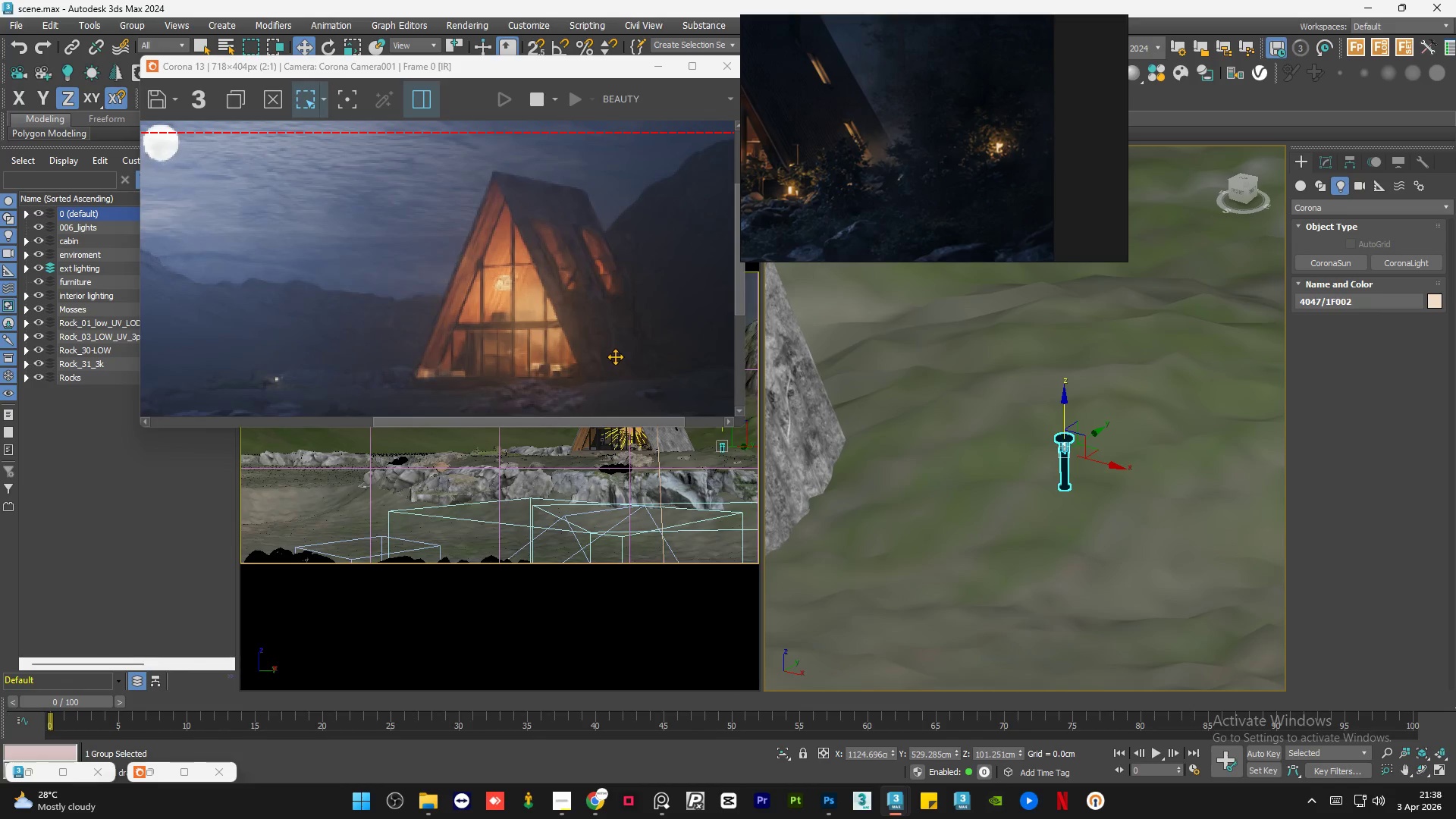 
scroll: coordinate [621, 381], scroll_direction: up, amount: 2.0
 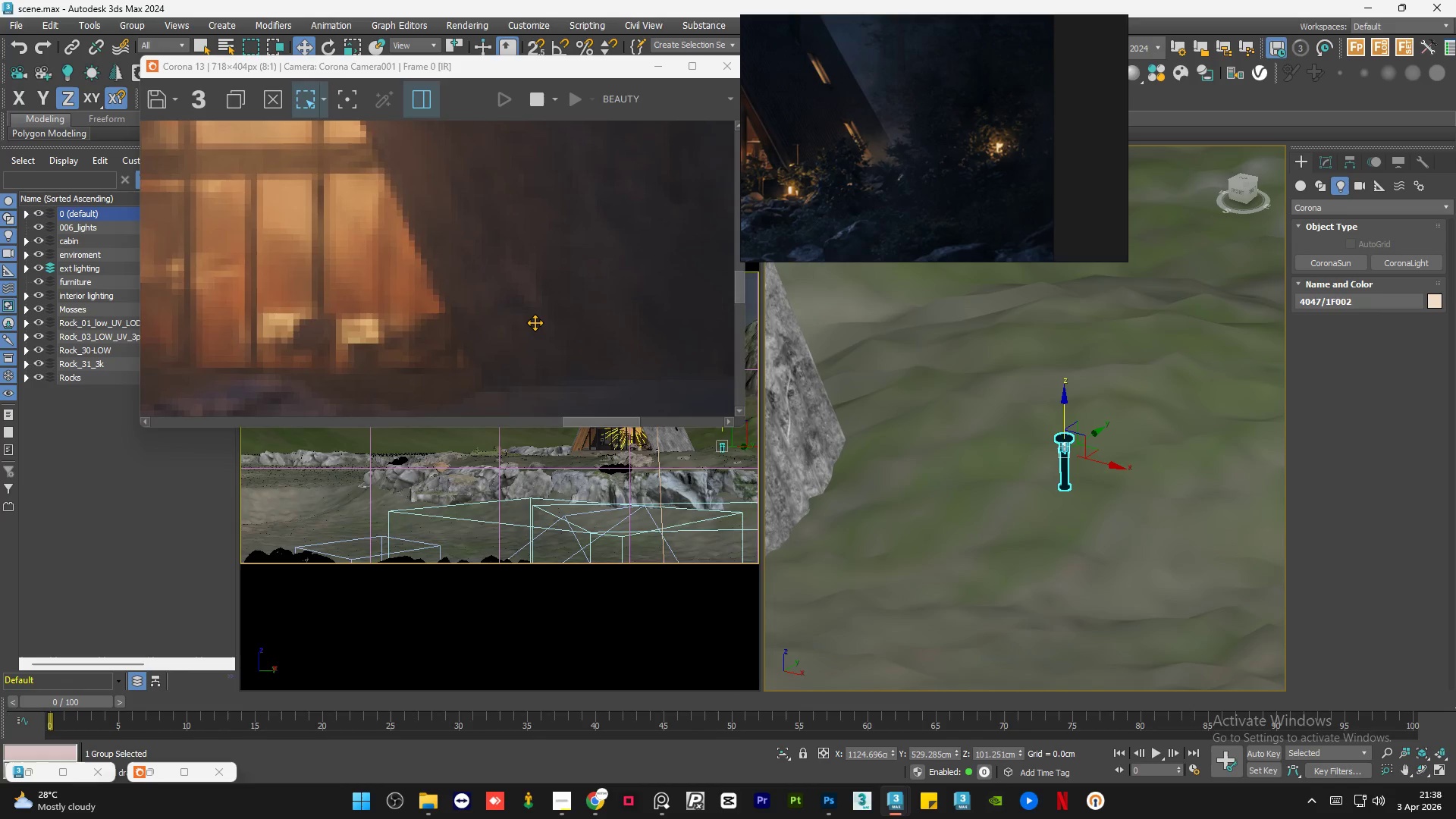 
scroll: coordinate [535, 322], scroll_direction: down, amount: 1.0
 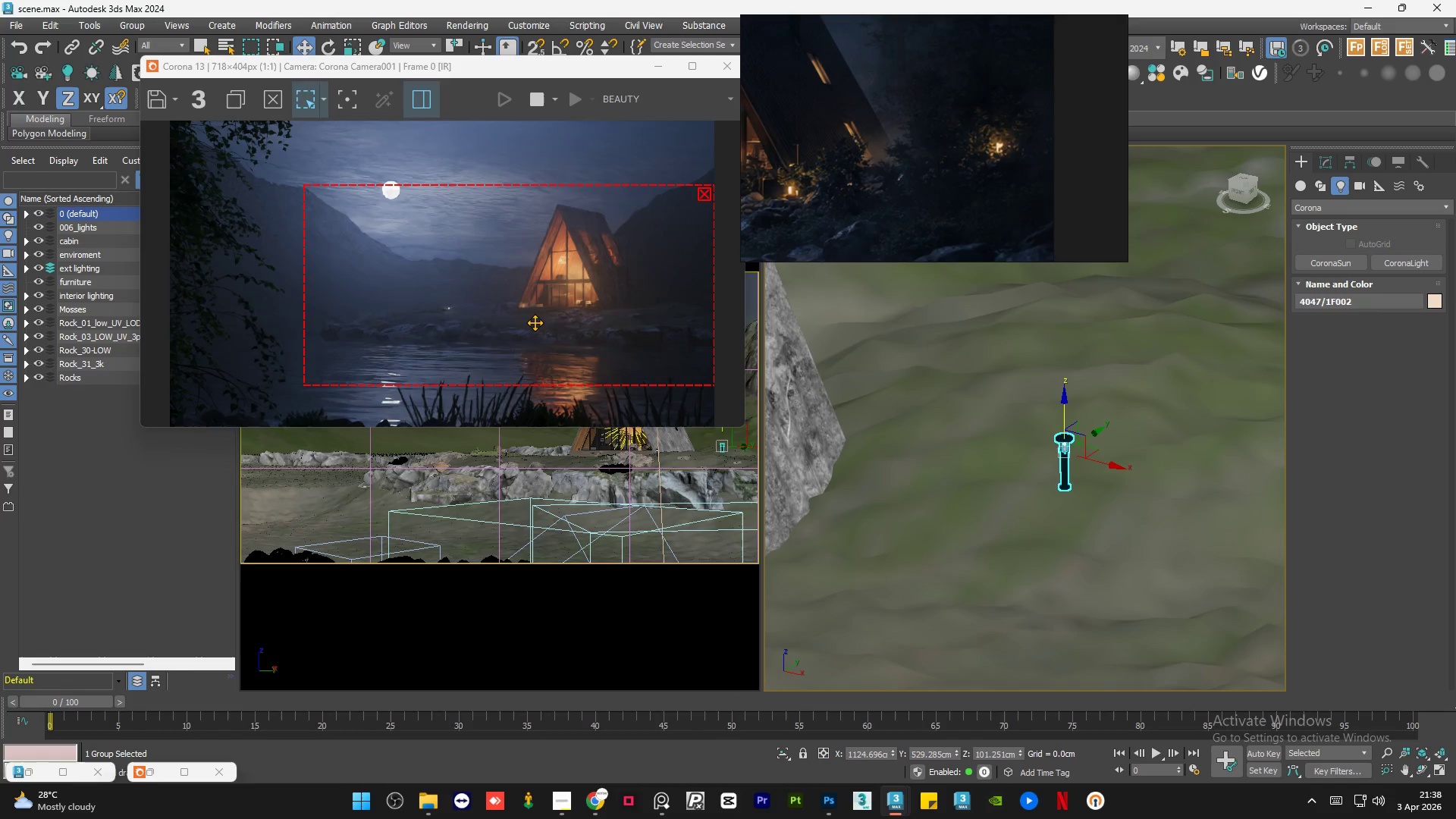 
scroll: coordinate [387, 312], scroll_direction: up, amount: 4.0
 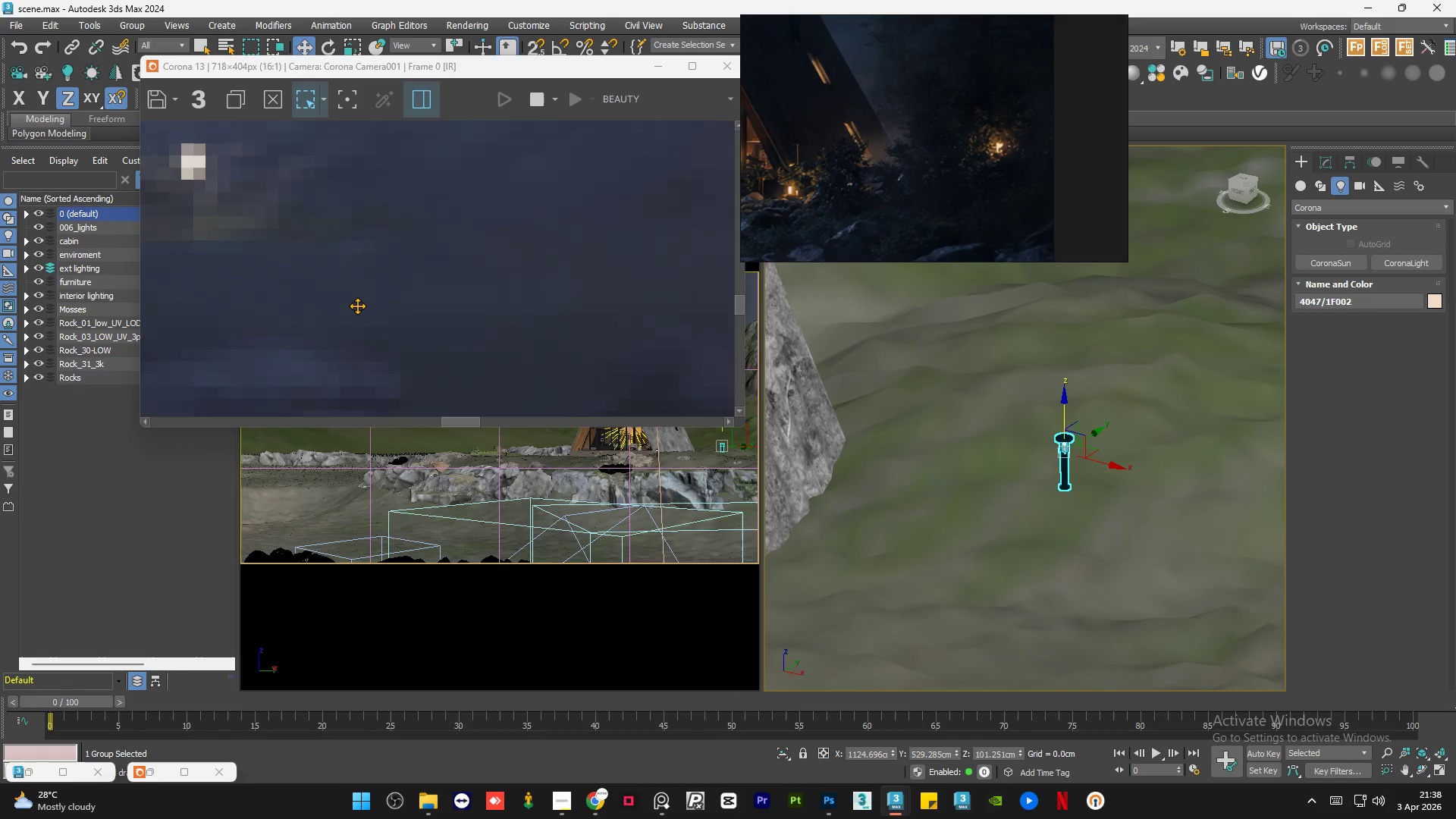 
scroll: coordinate [346, 283], scroll_direction: down, amount: 4.0
 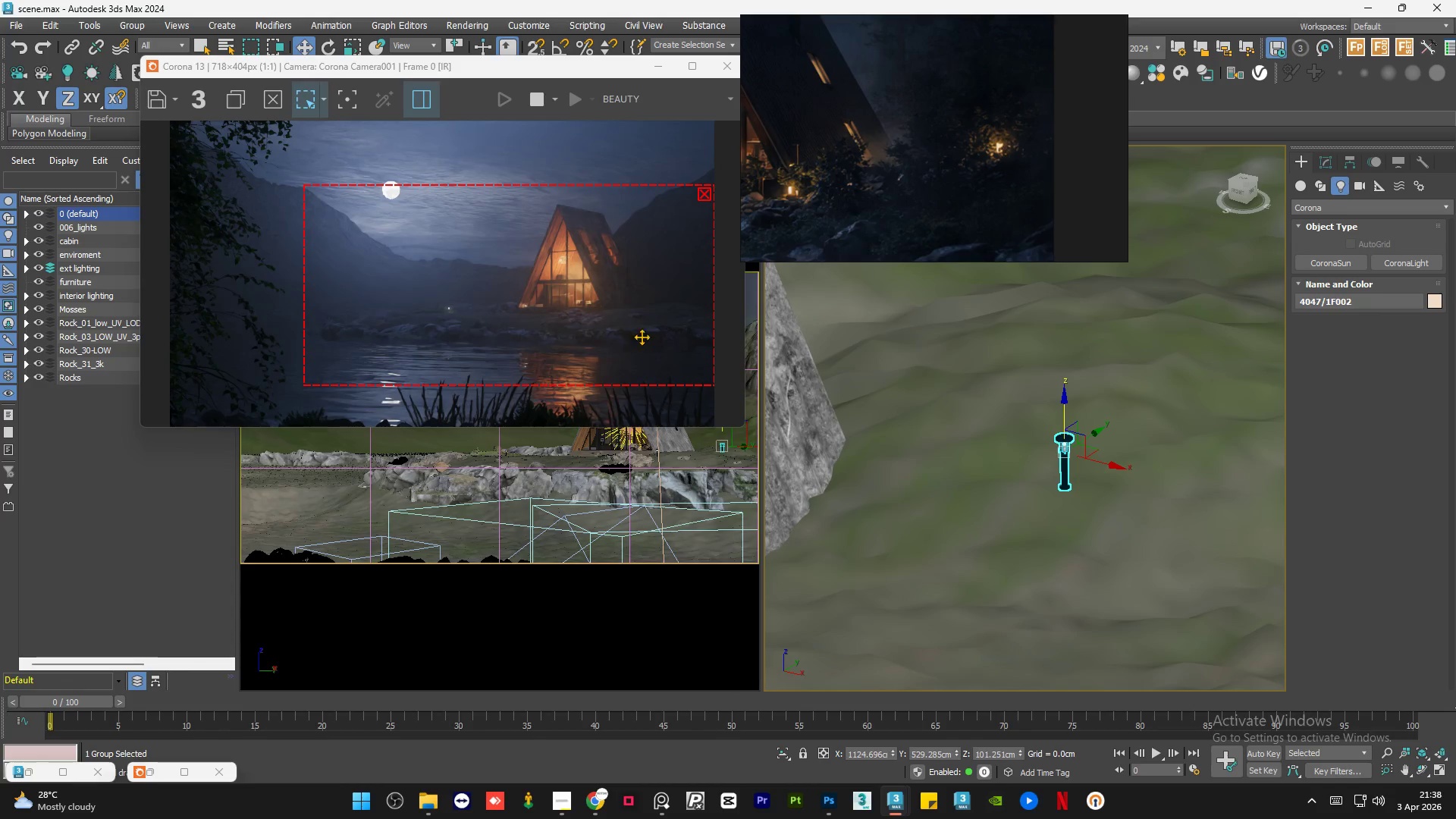 
scroll: coordinate [660, 316], scroll_direction: up, amount: 2.0
 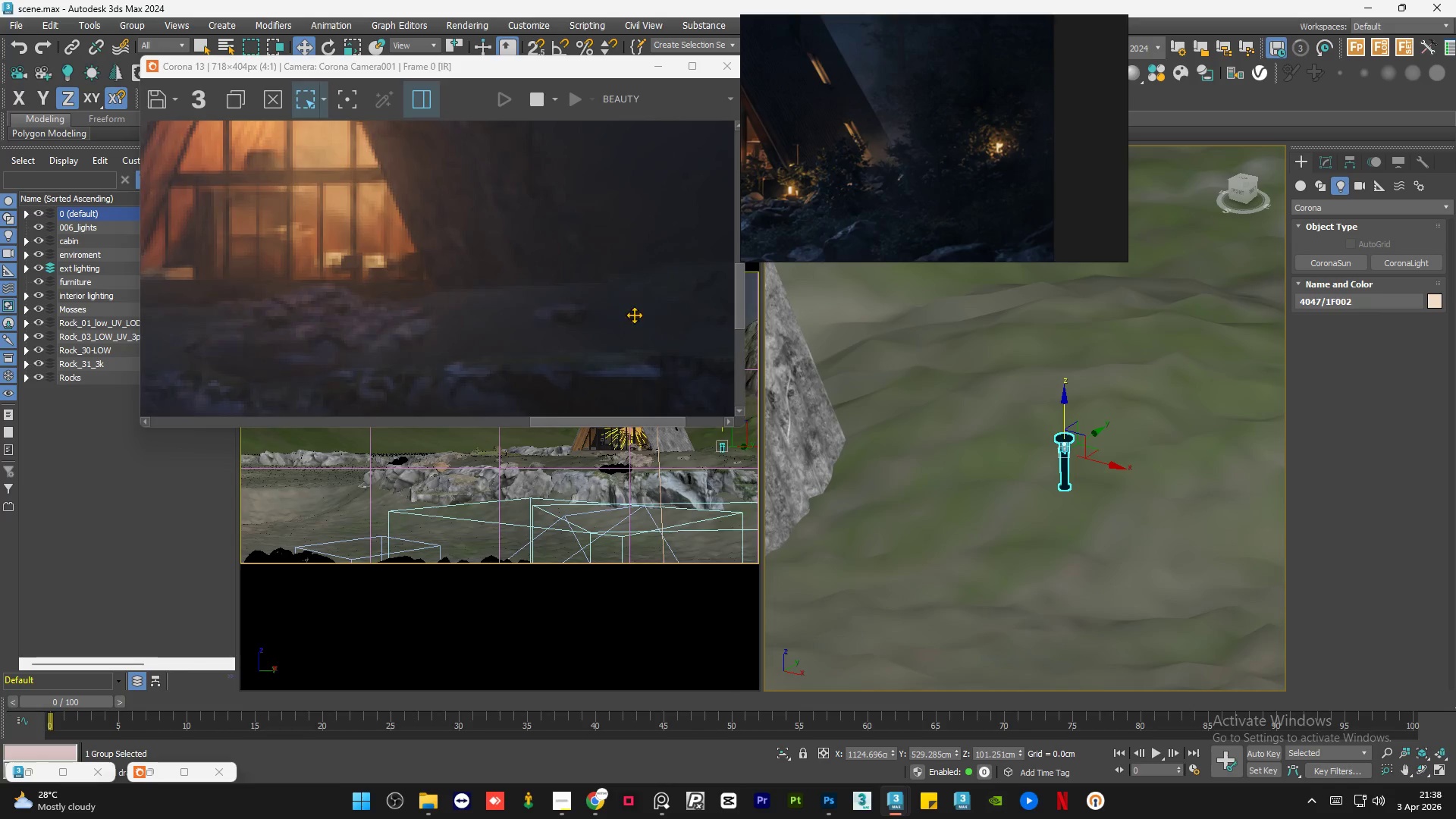 
scroll: coordinate [629, 315], scroll_direction: down, amount: 1.0
 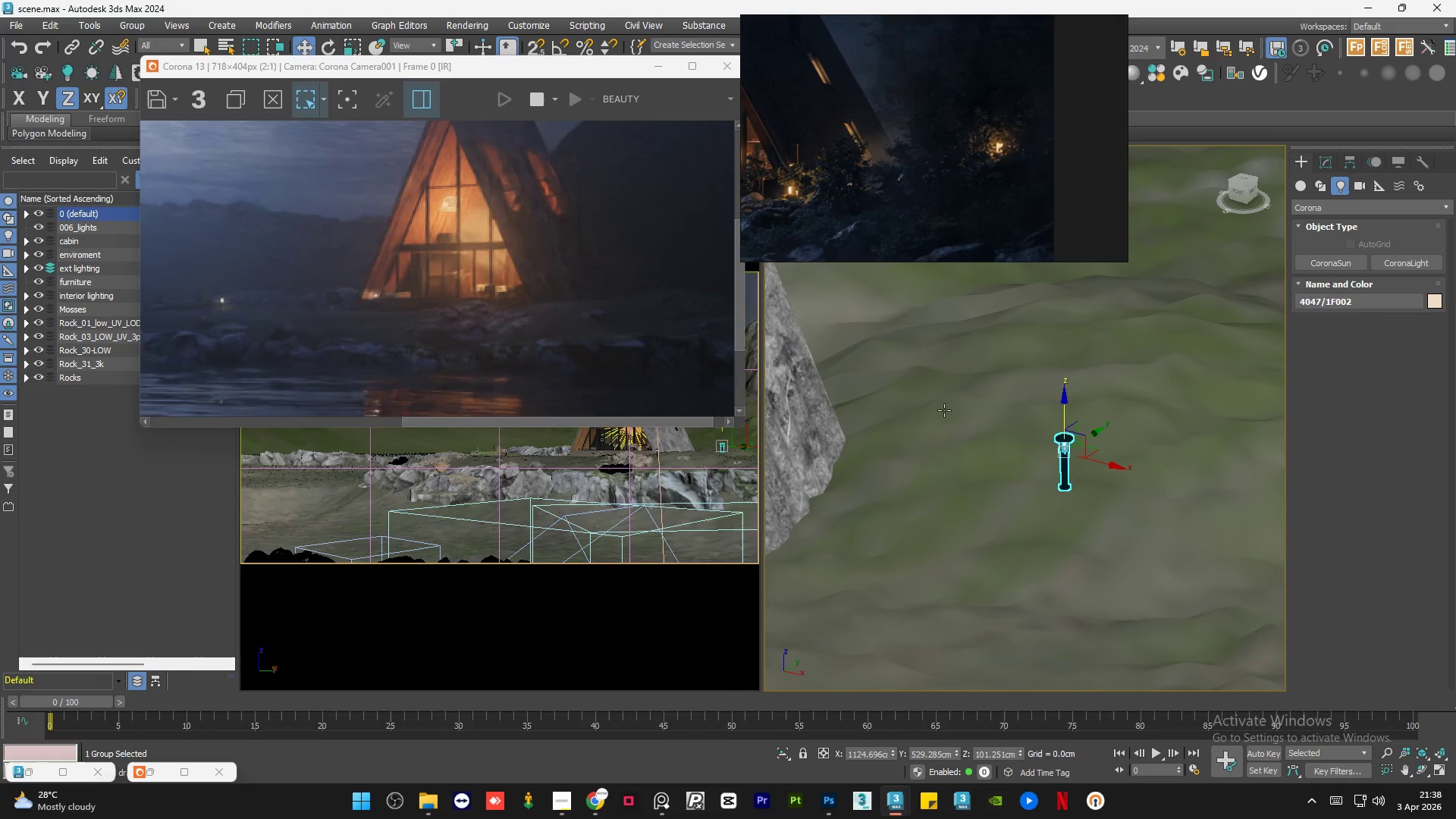 
hold_key(key=AltLeft, duration=1.11)
 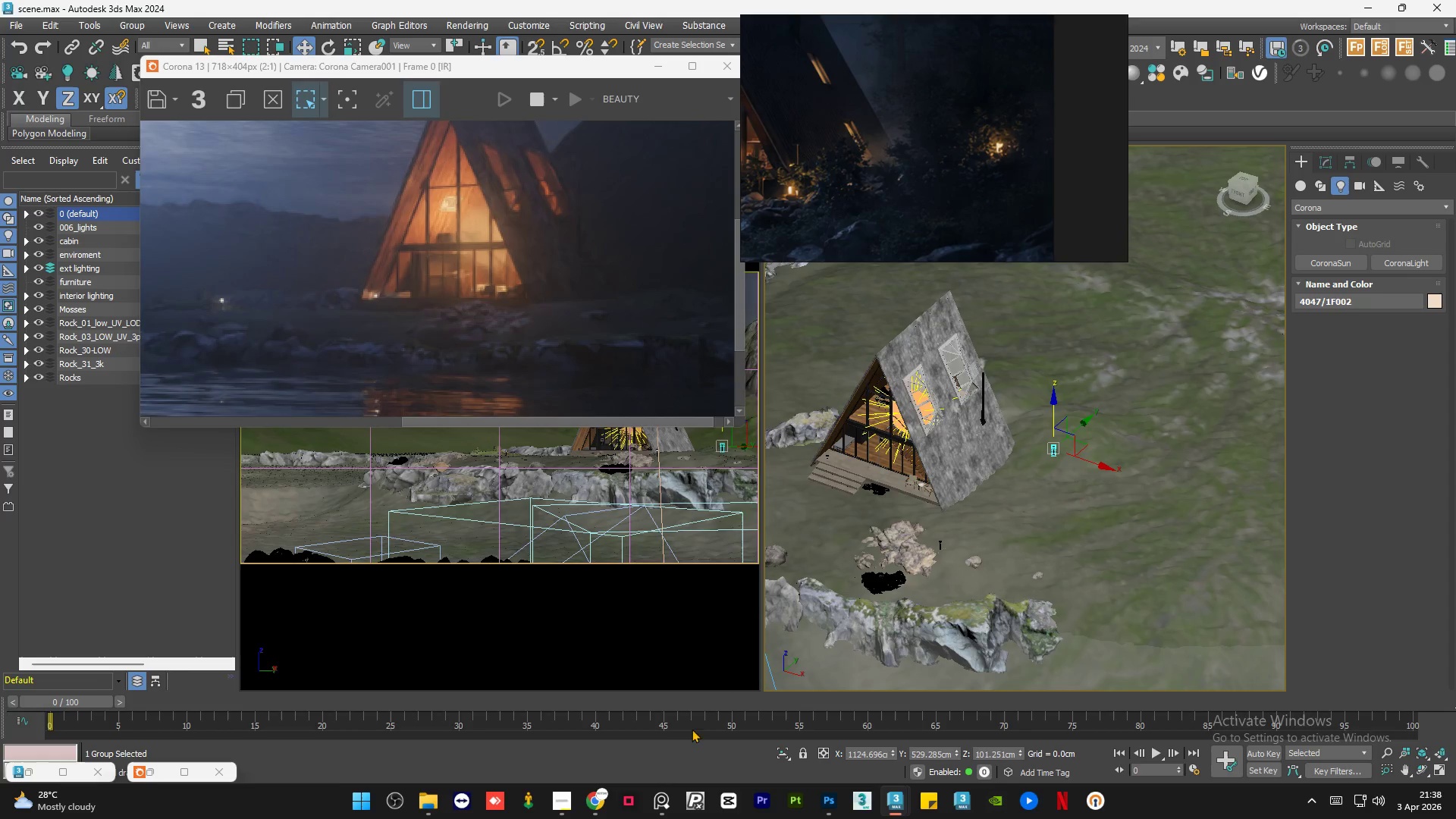 
scroll: coordinate [1080, 456], scroll_direction: down, amount: 5.0
 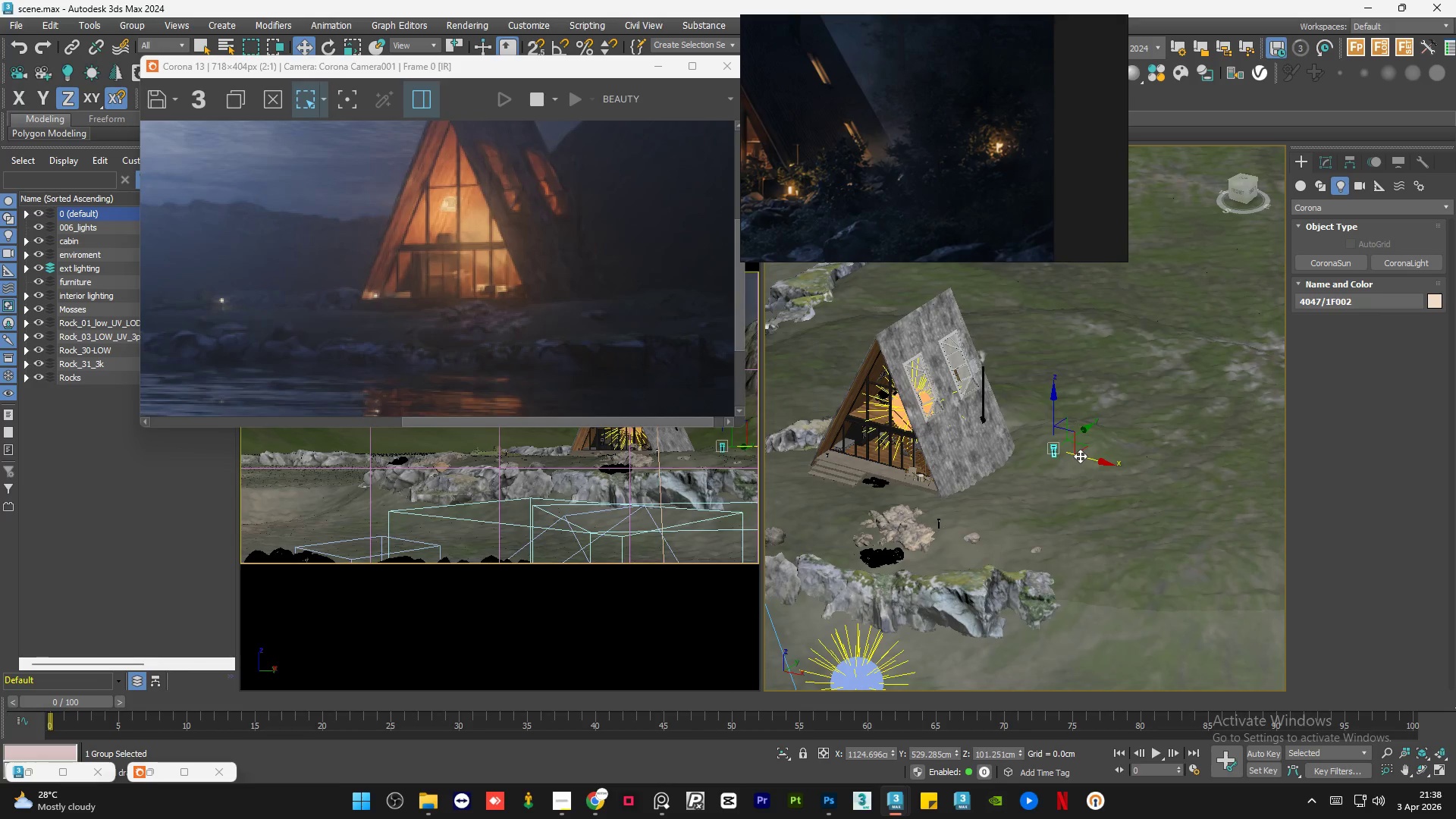 
left_click([560, 808])